 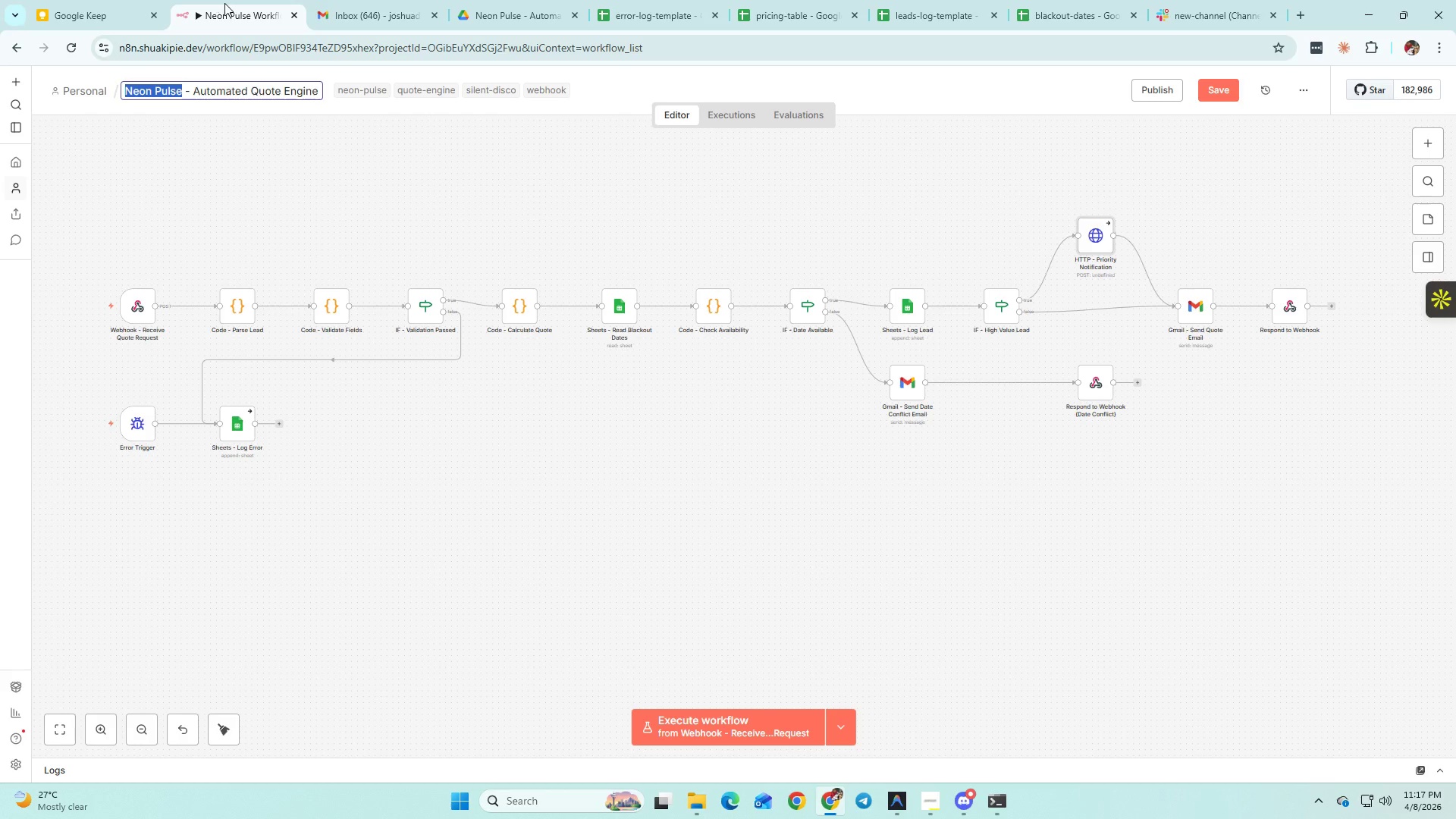 
left_click([704, 483])
 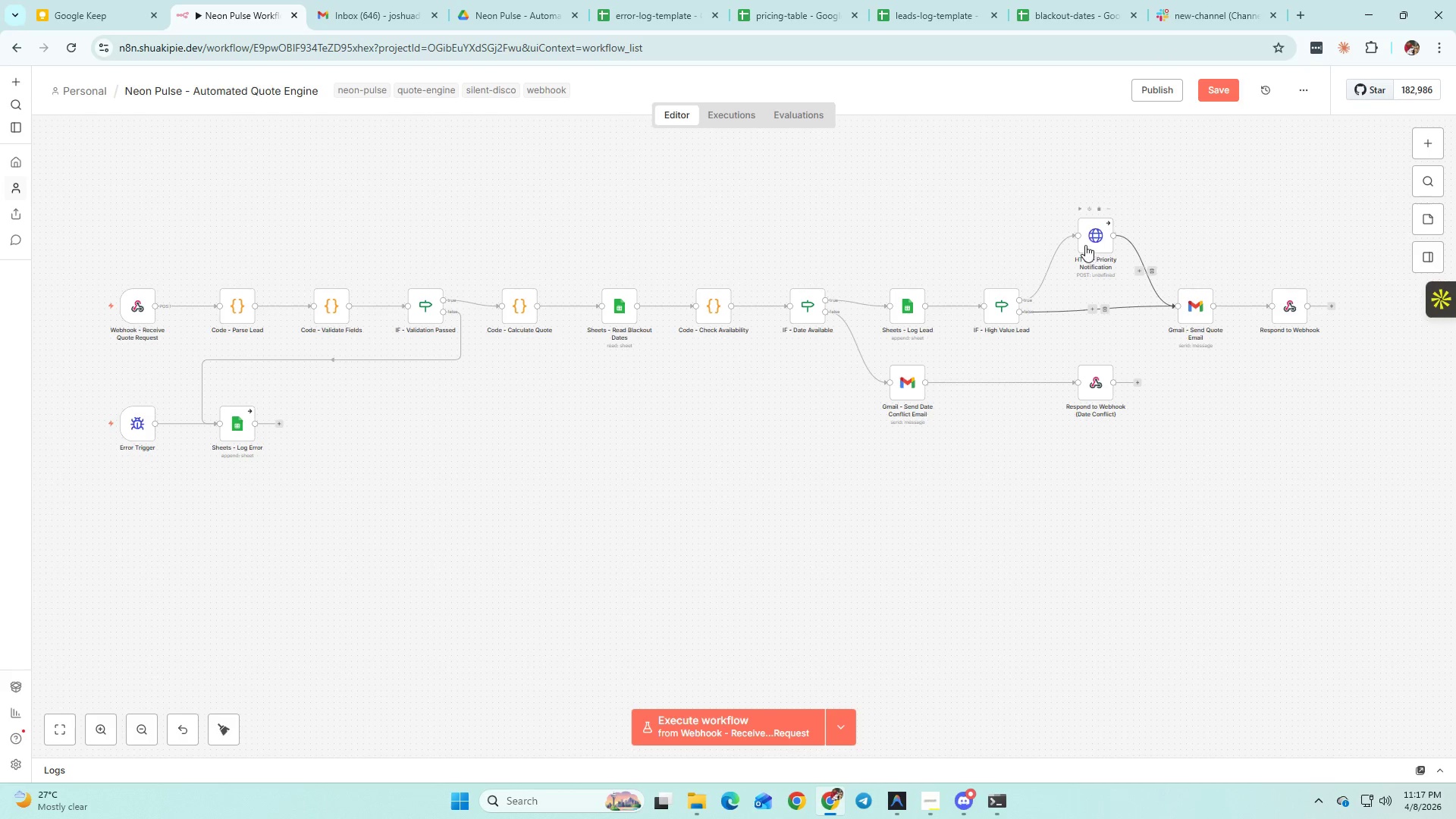 
double_click([1084, 244])
 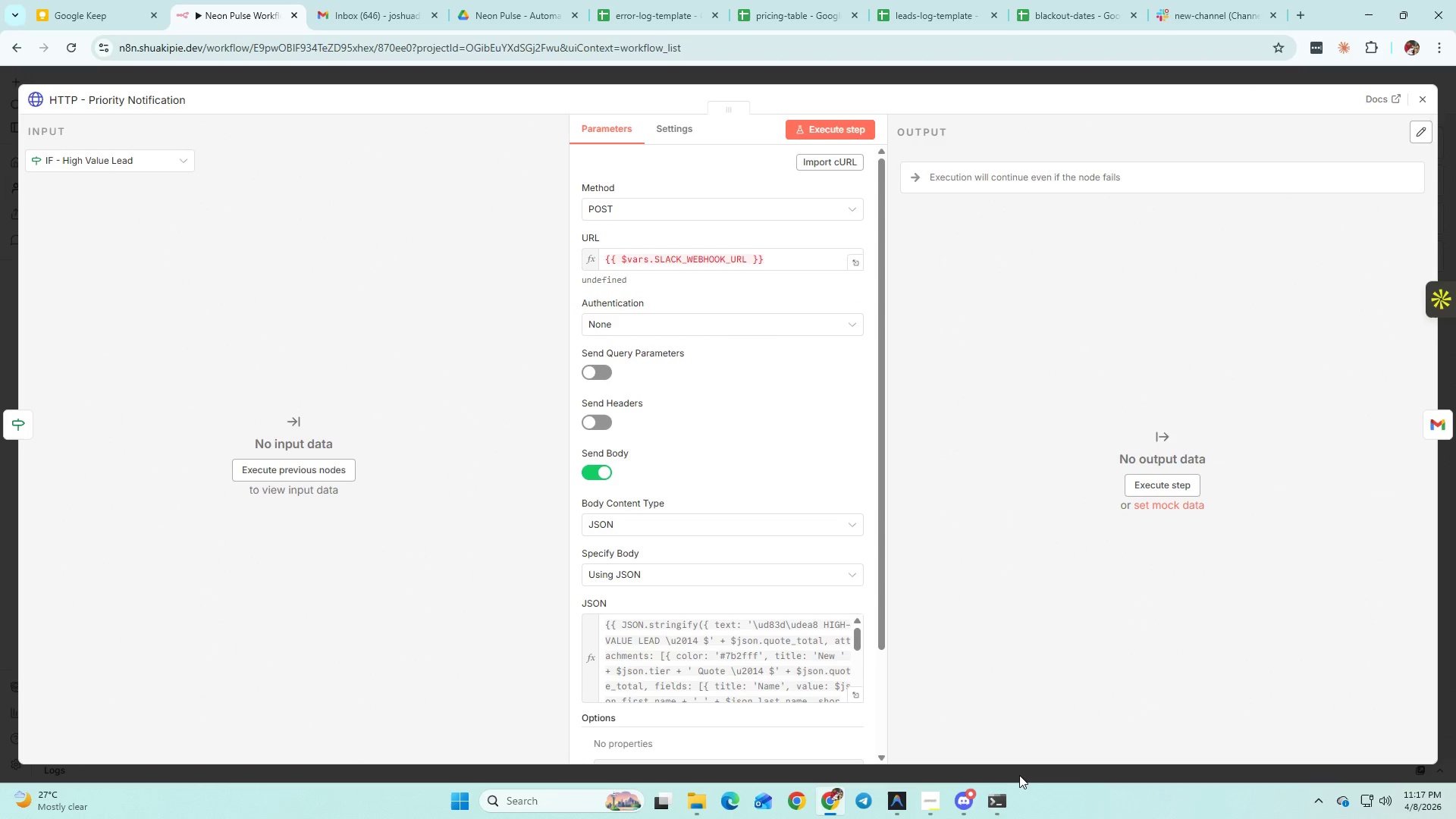 
left_click([901, 802])
 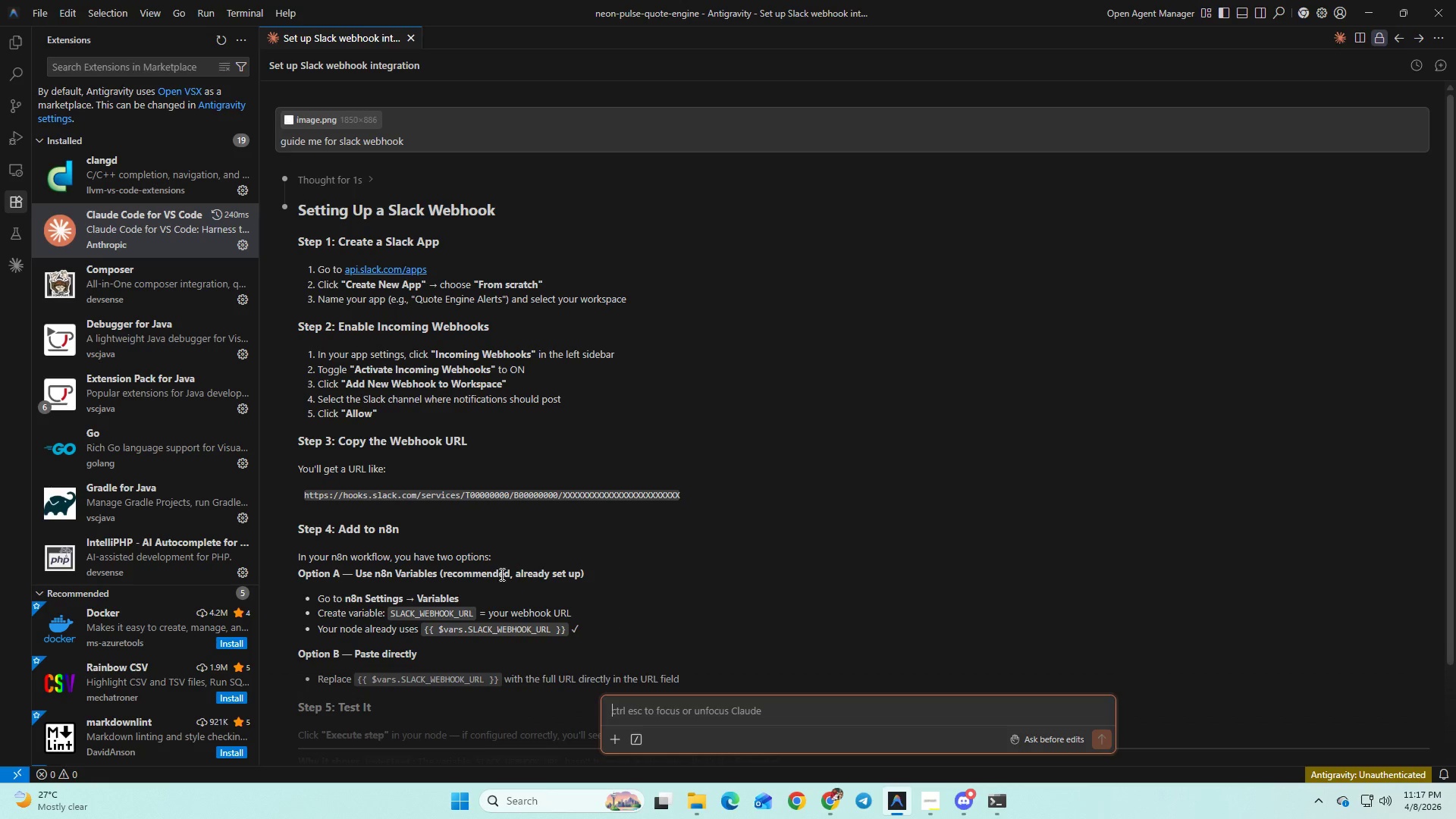 
left_click([655, 518])
 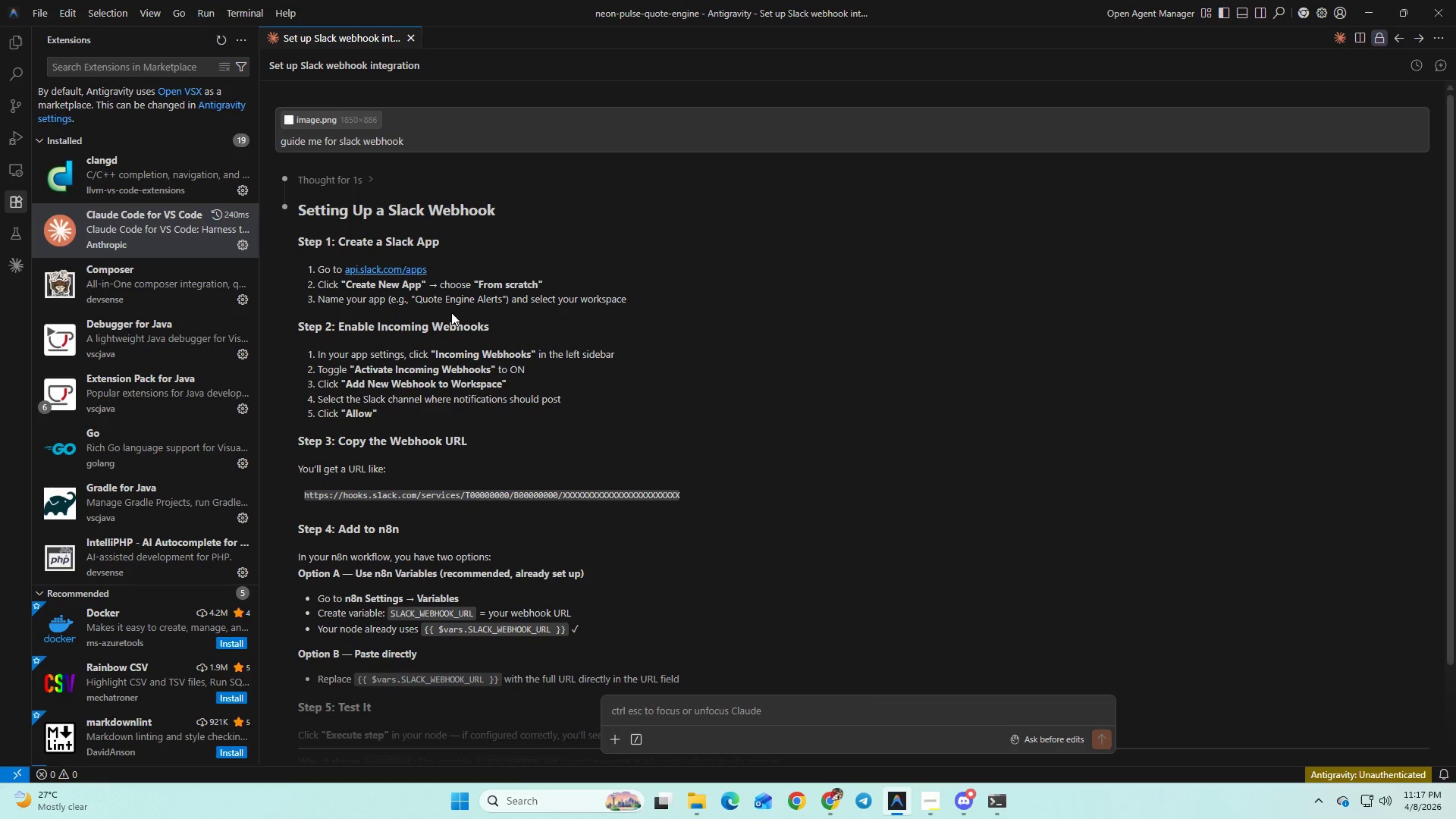 
hold_key(key=ControlLeft, duration=0.56)
left_click([411, 268])
 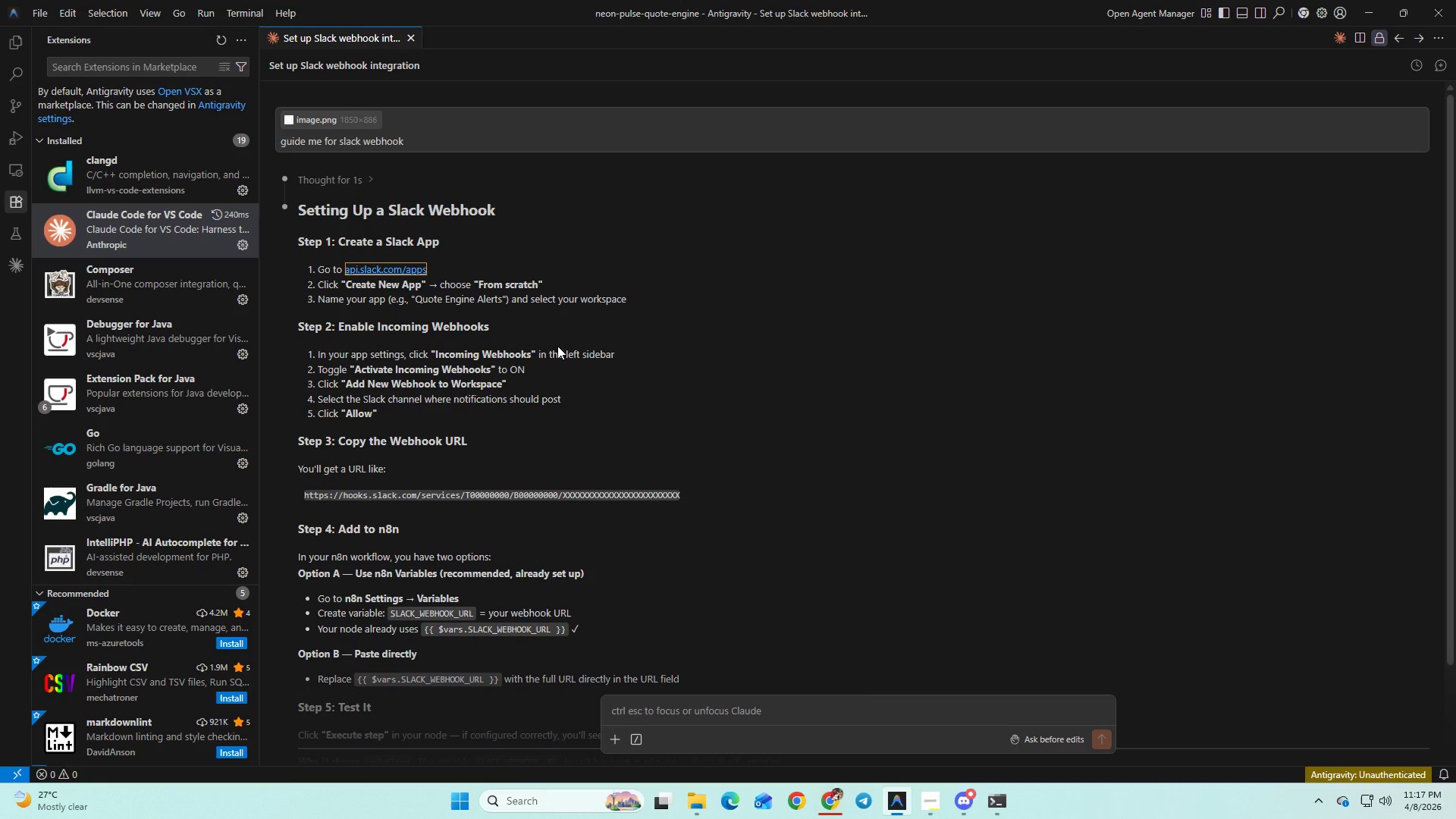 
key(Alt+AltLeft)
 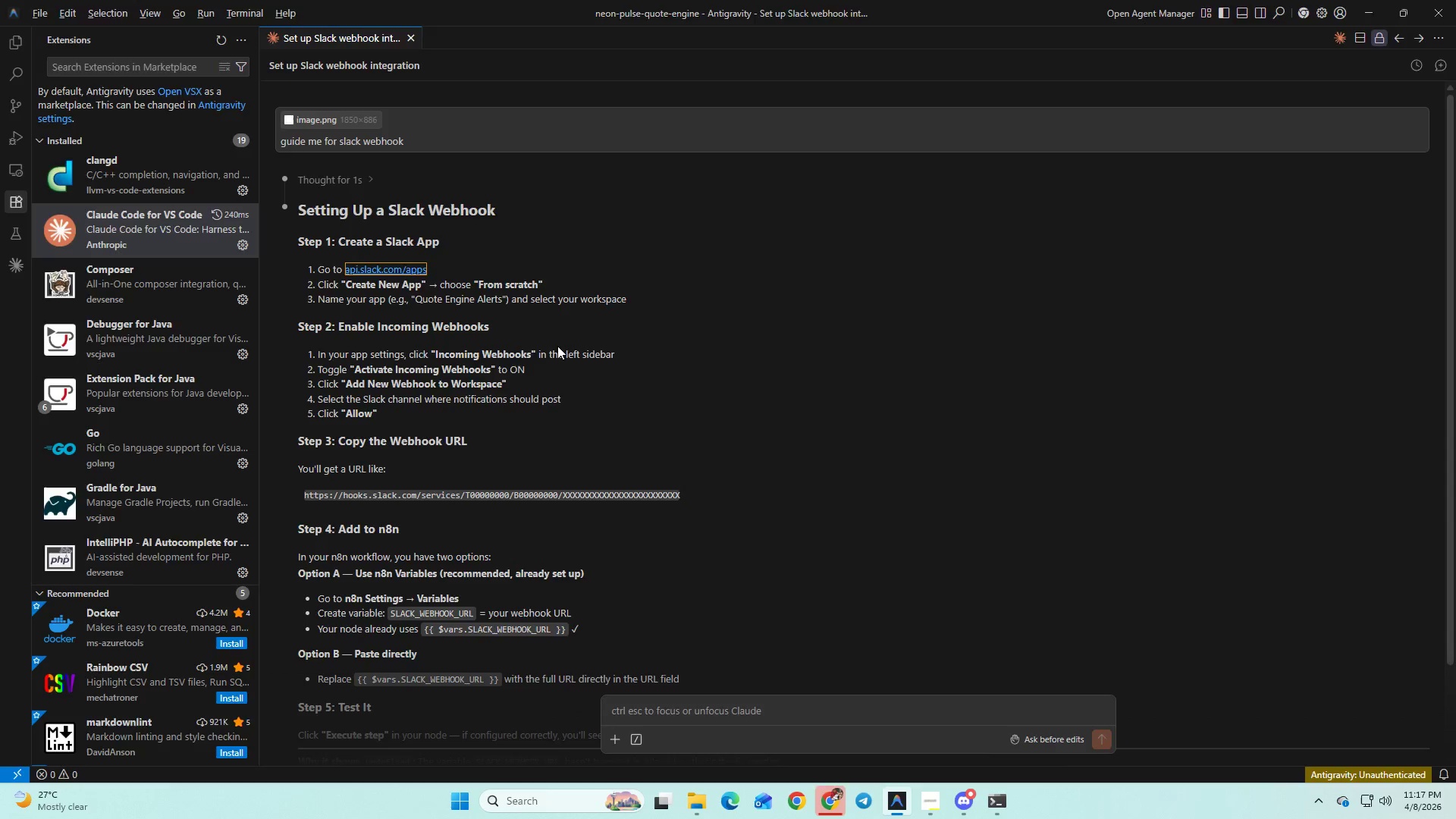 
key(Alt+Tab)
 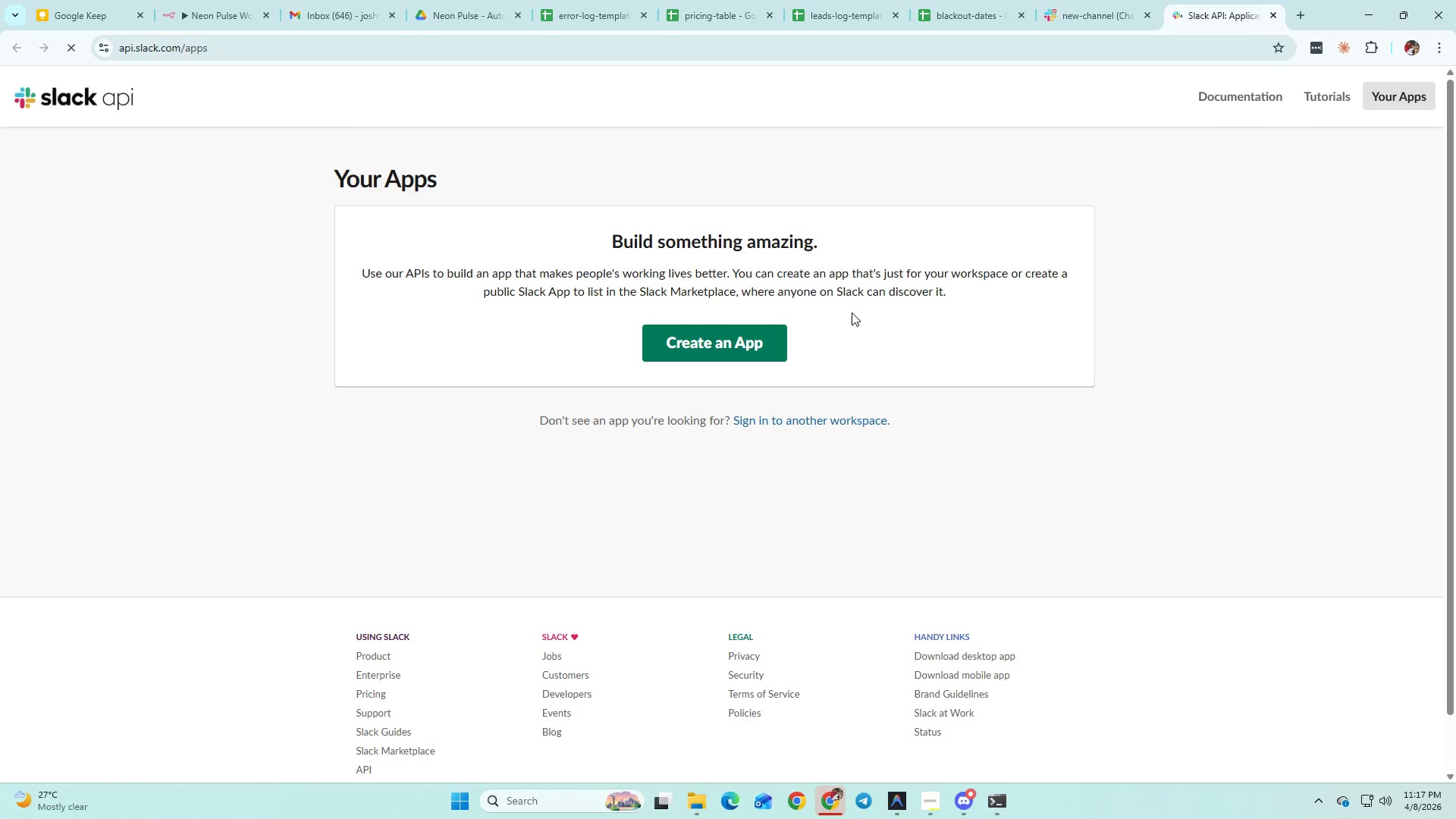 
left_click([780, 341])
 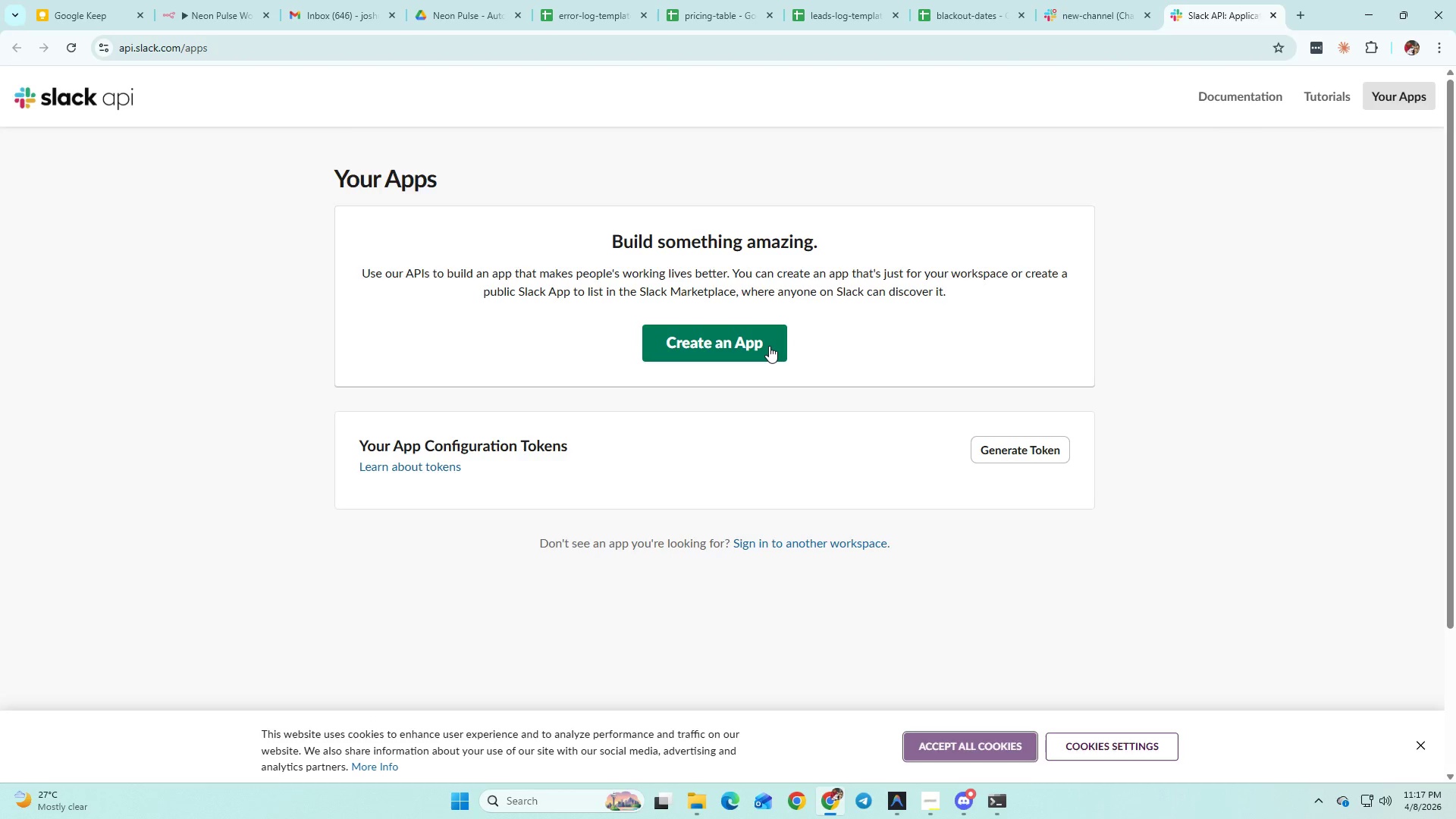 
left_click([769, 346])
 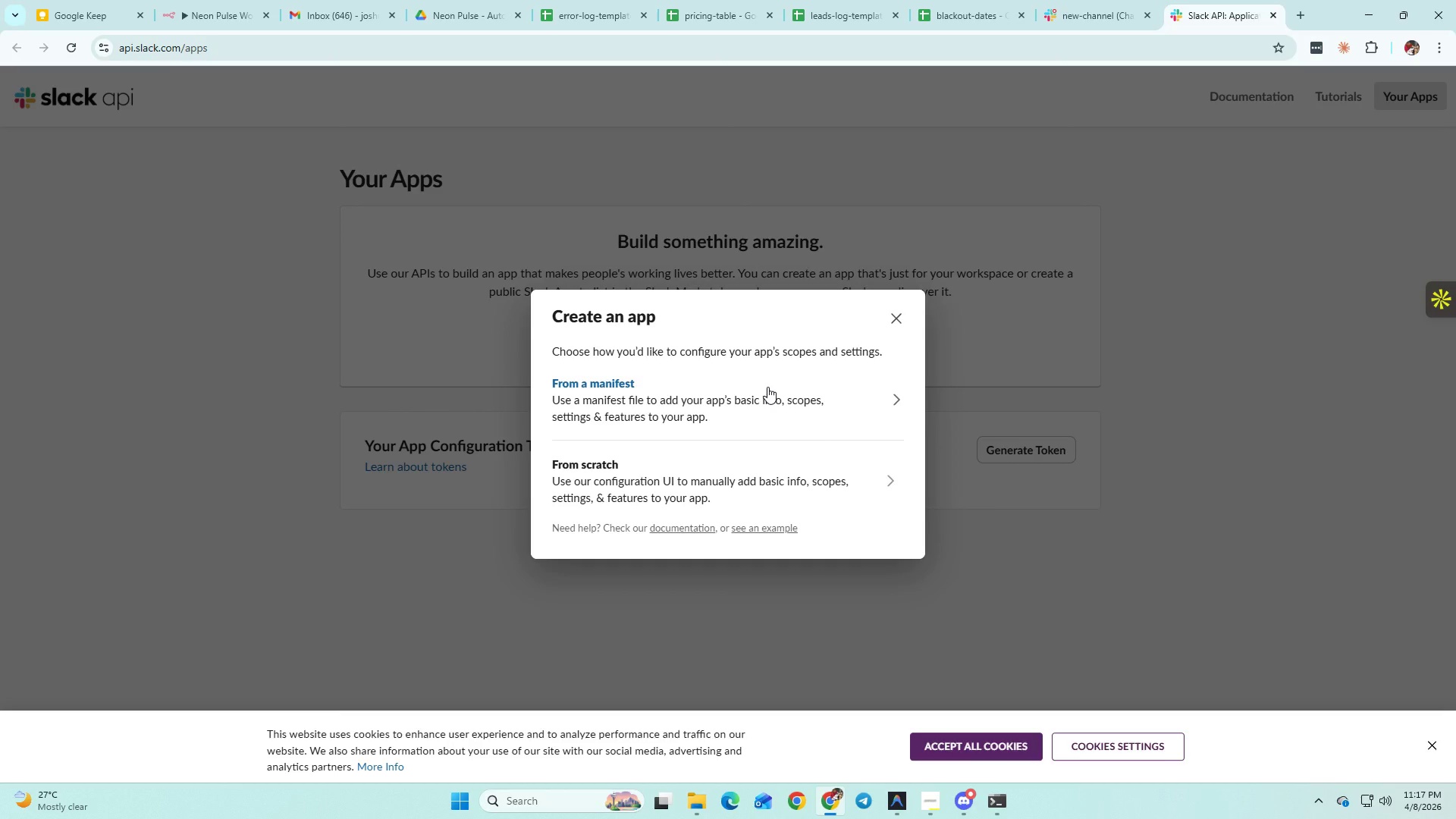 
left_click([767, 387])
 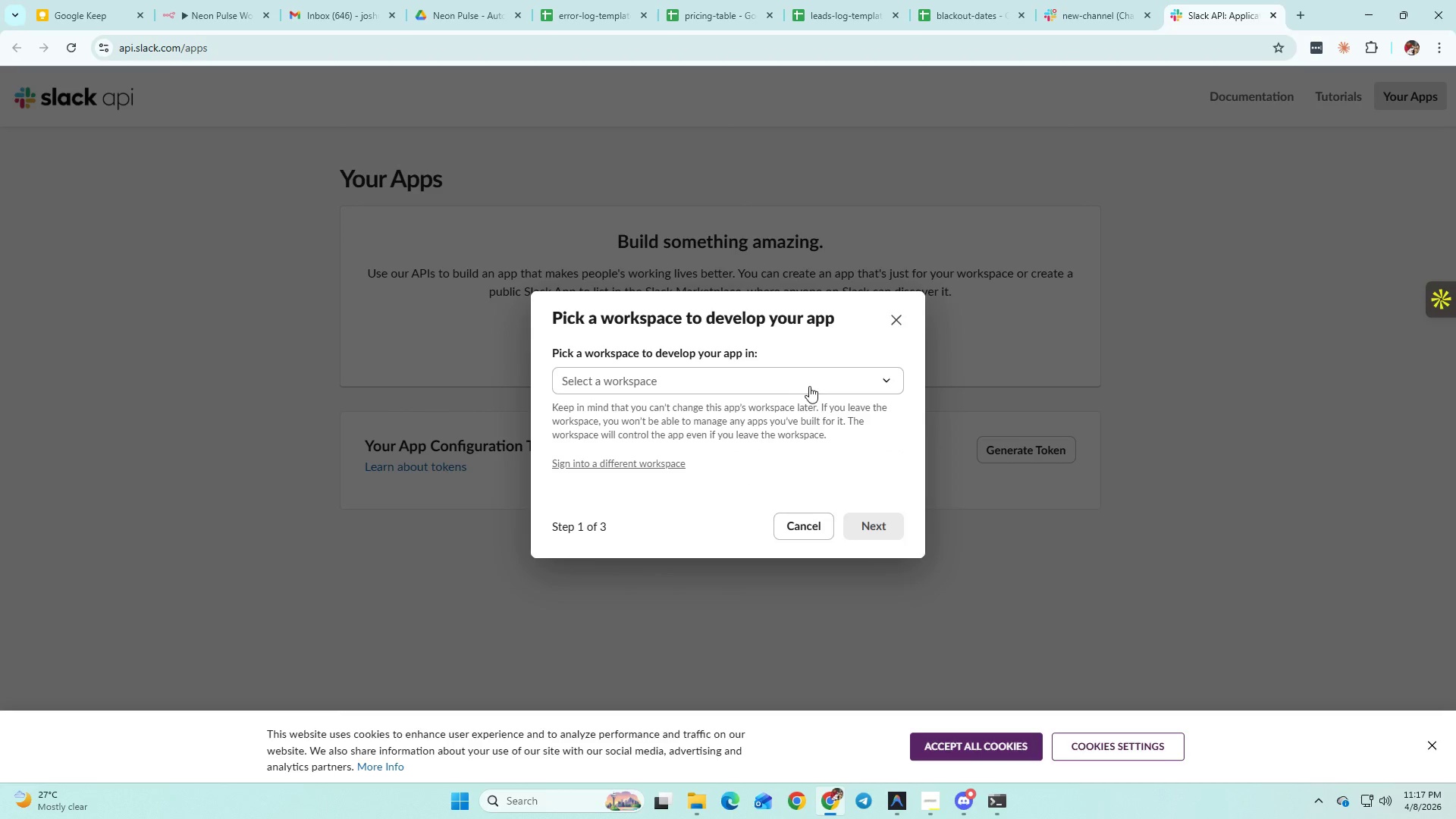 
left_click([811, 386])
 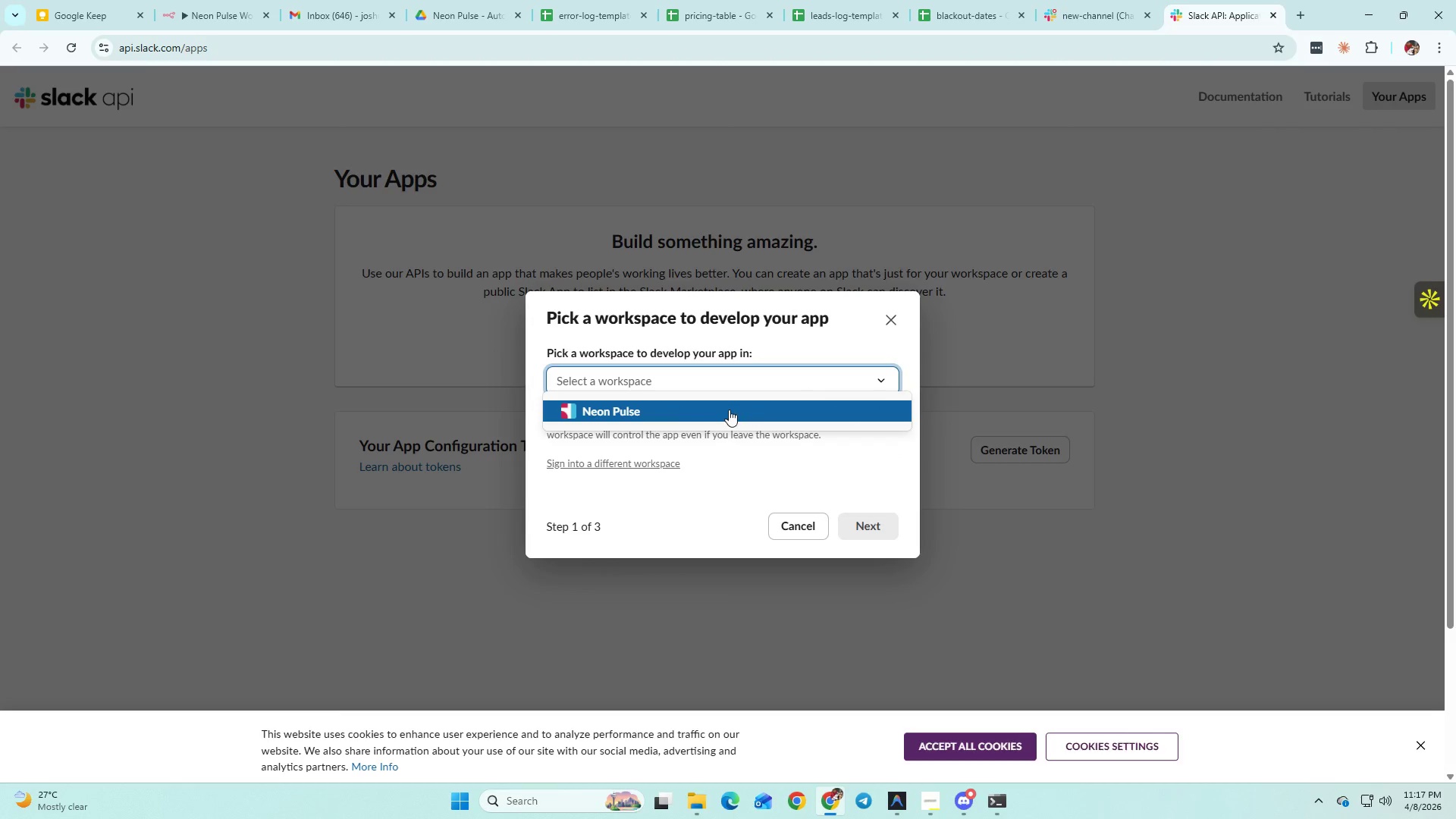 
left_click([729, 410])
 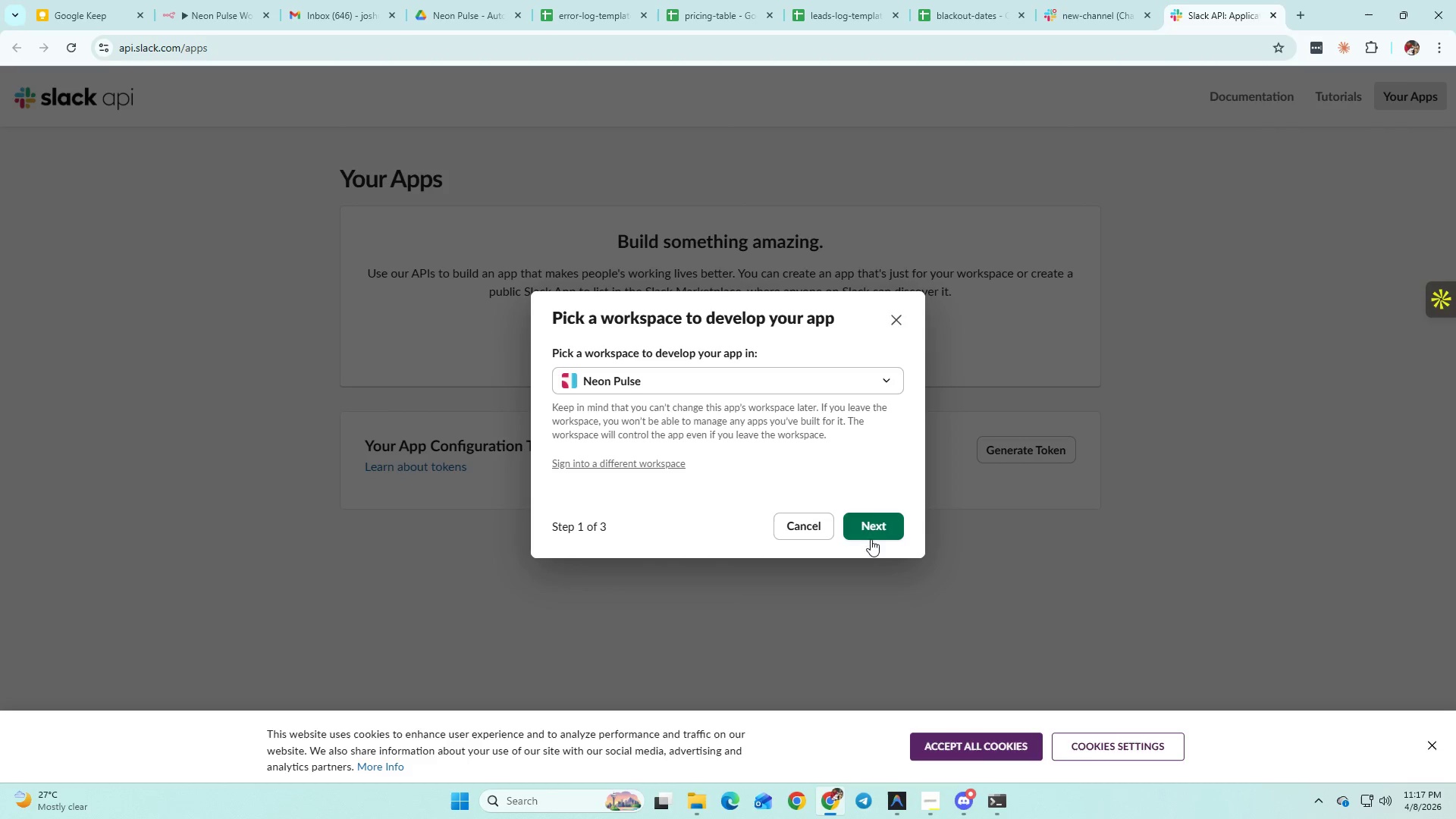 
left_click([875, 524])
 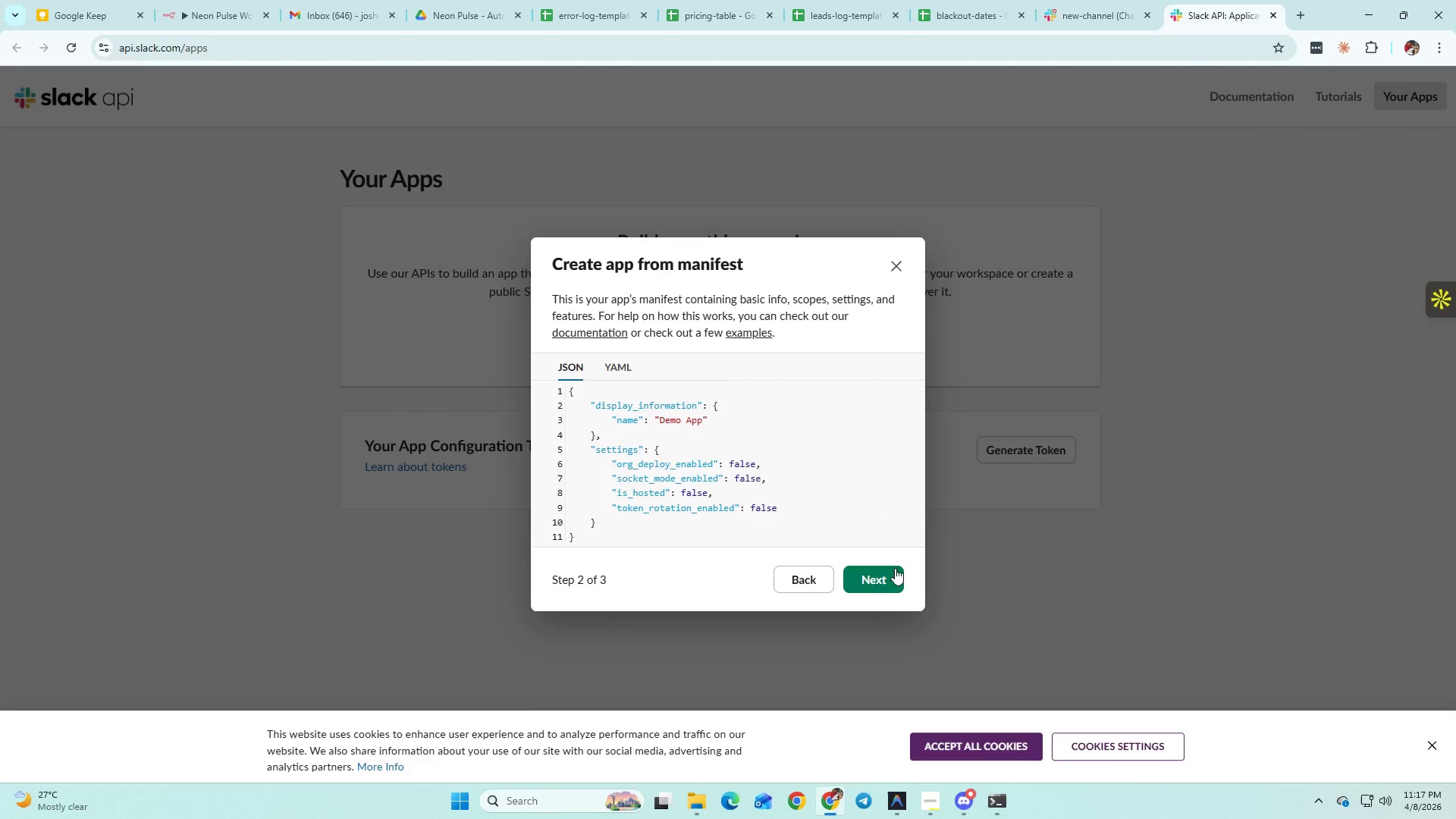 
left_click([889, 575])
 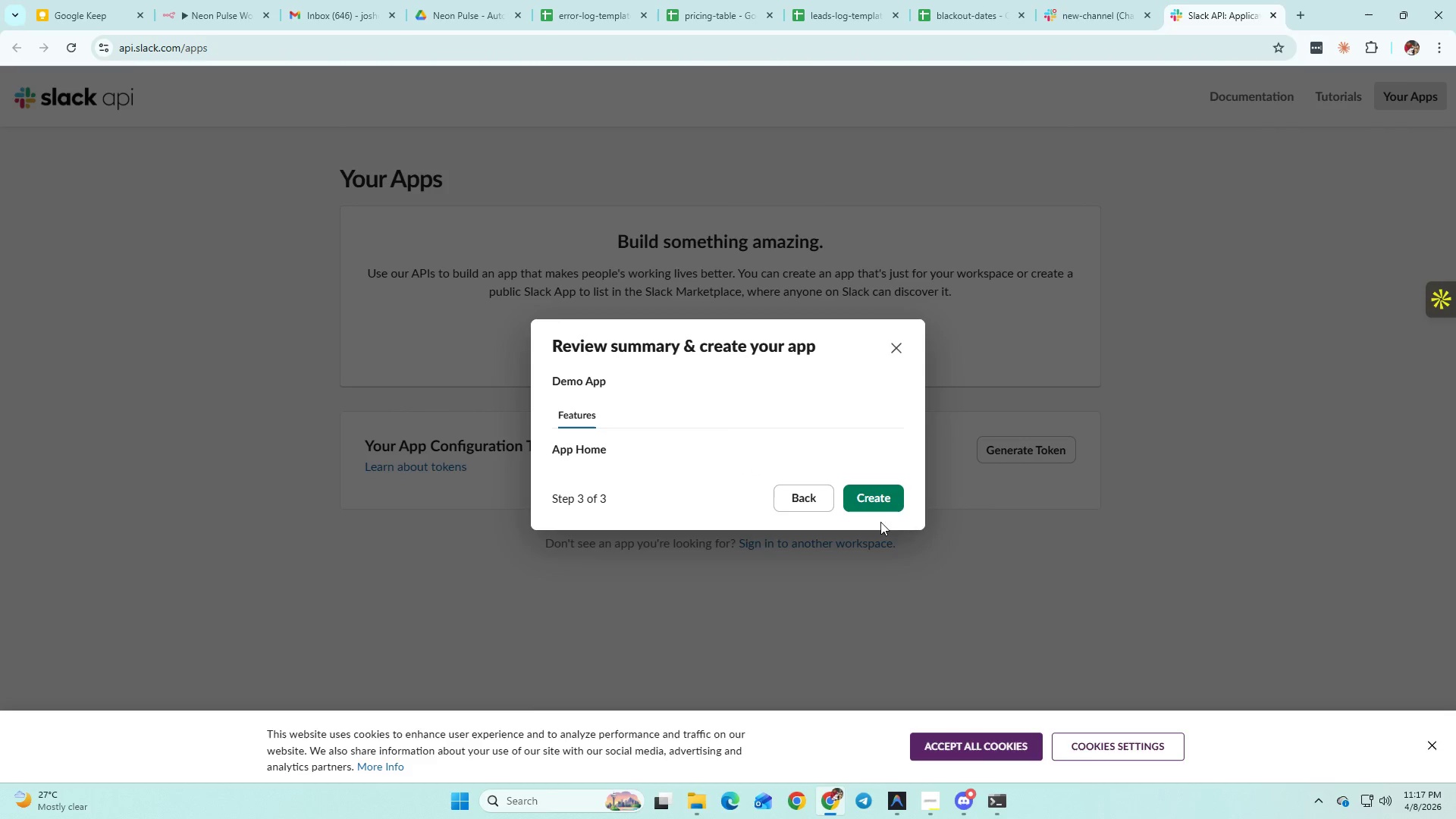 
left_click([877, 508])
 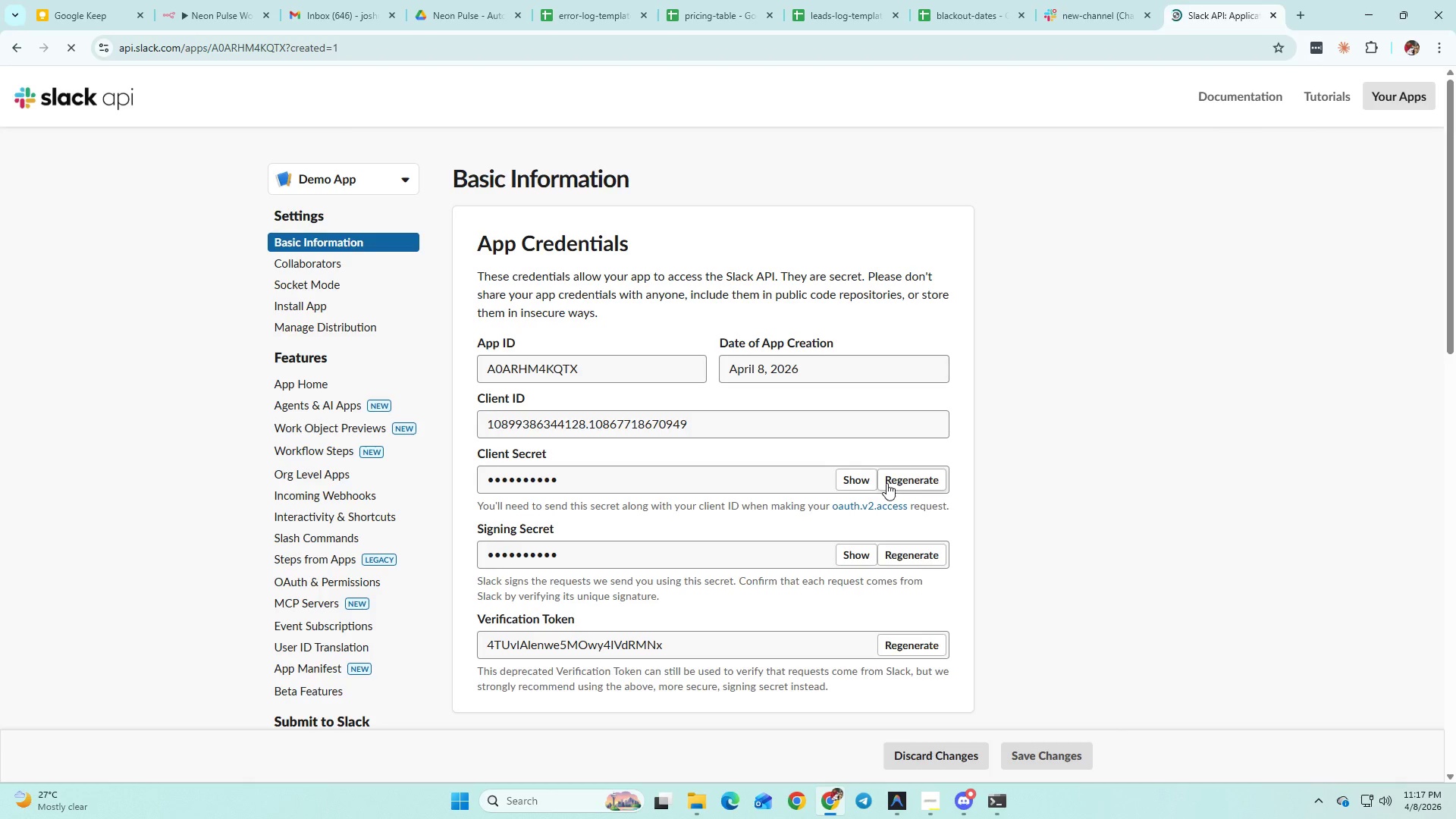 
key(Alt+AltLeft)
 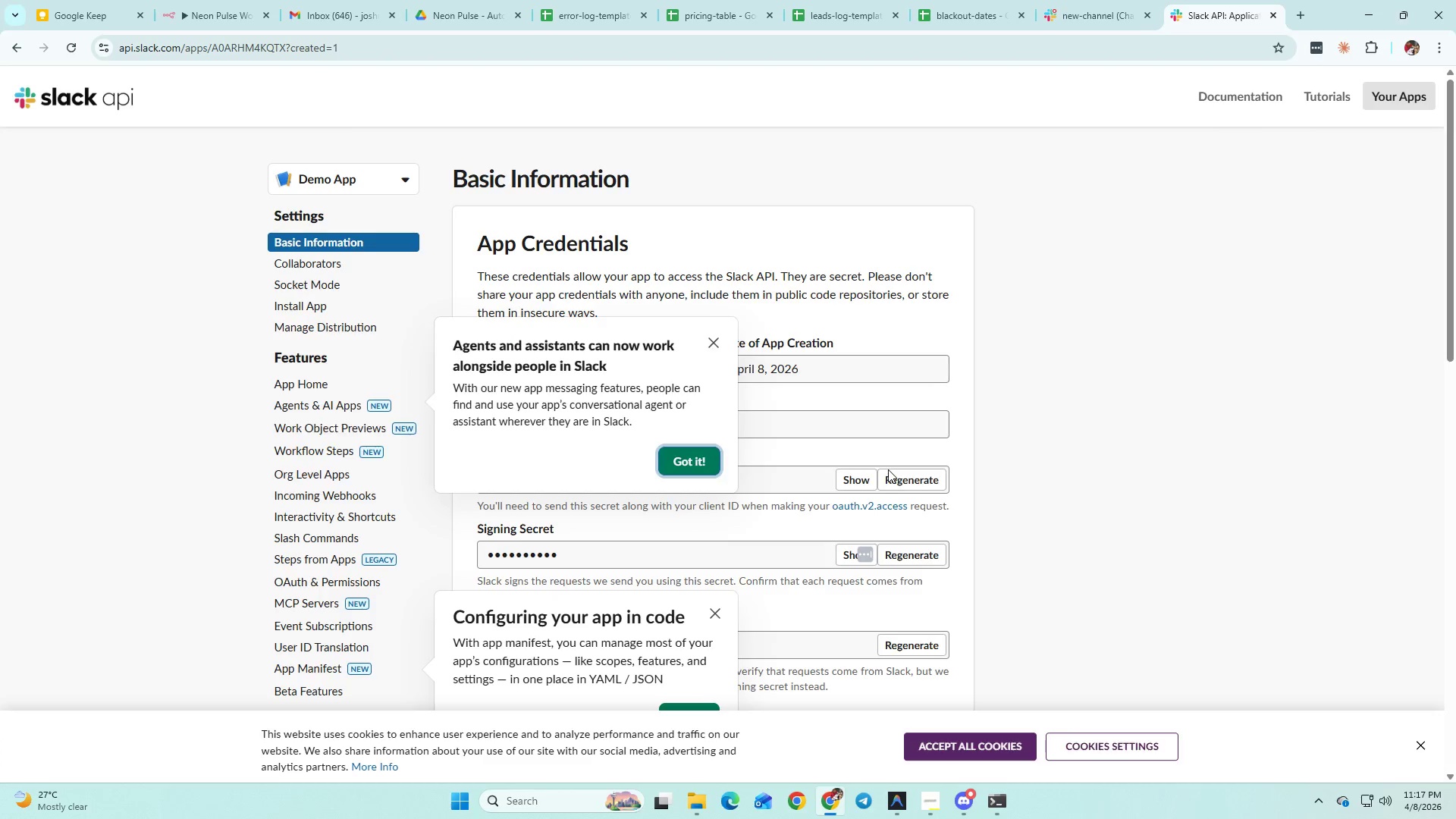 
key(Alt+Tab)
 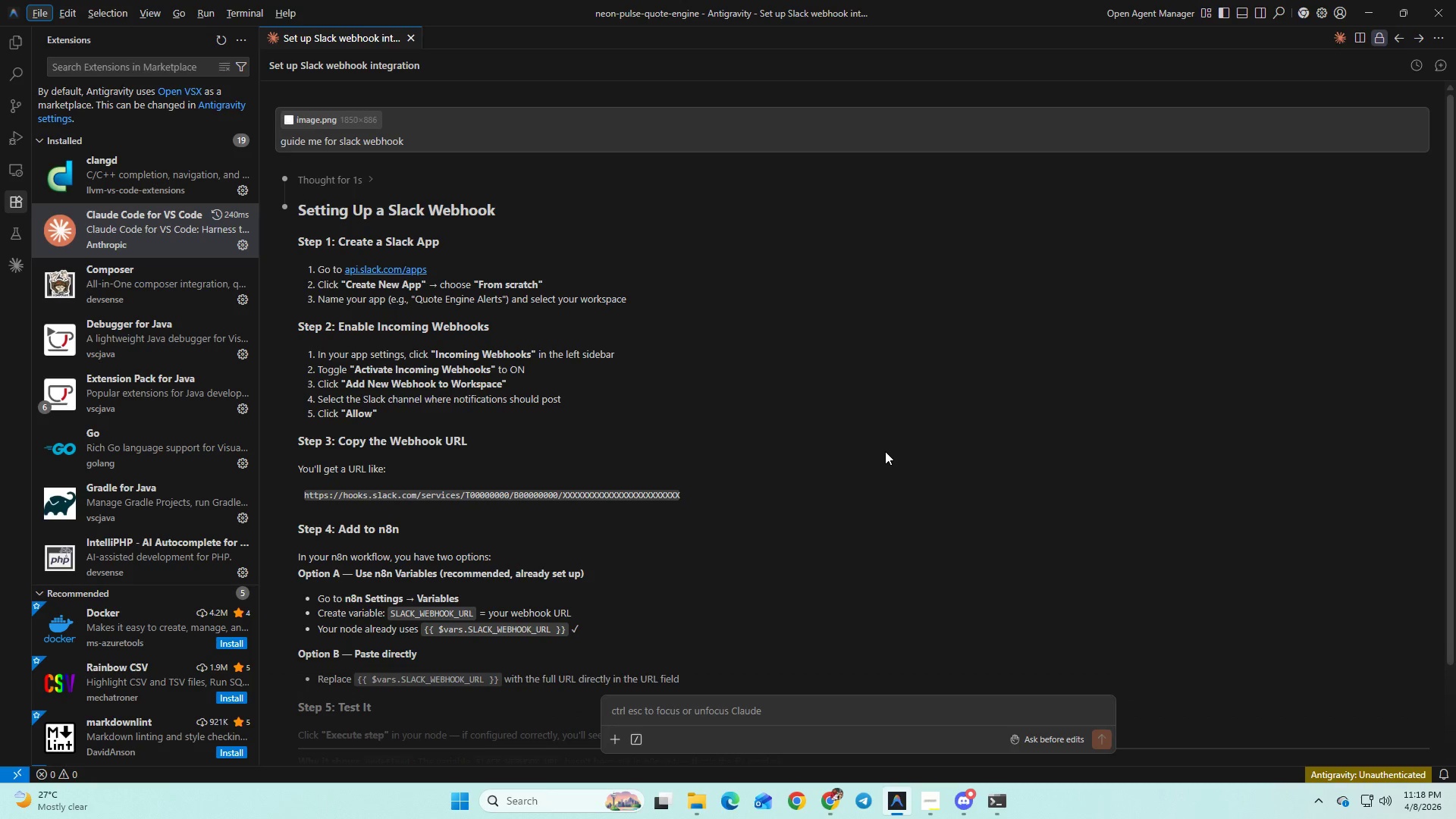 
key(Alt+Tab)
 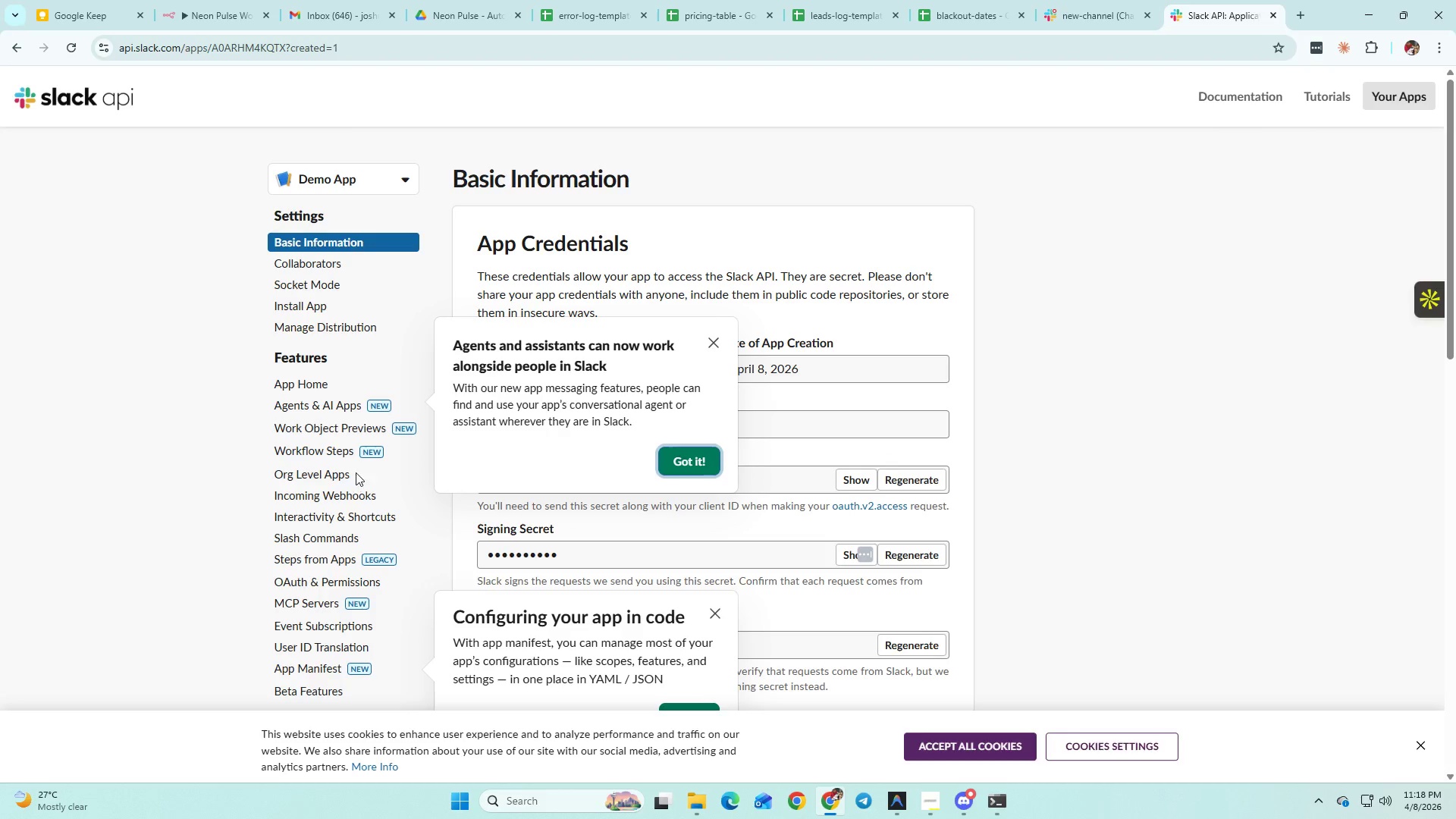 
left_click([358, 492])
 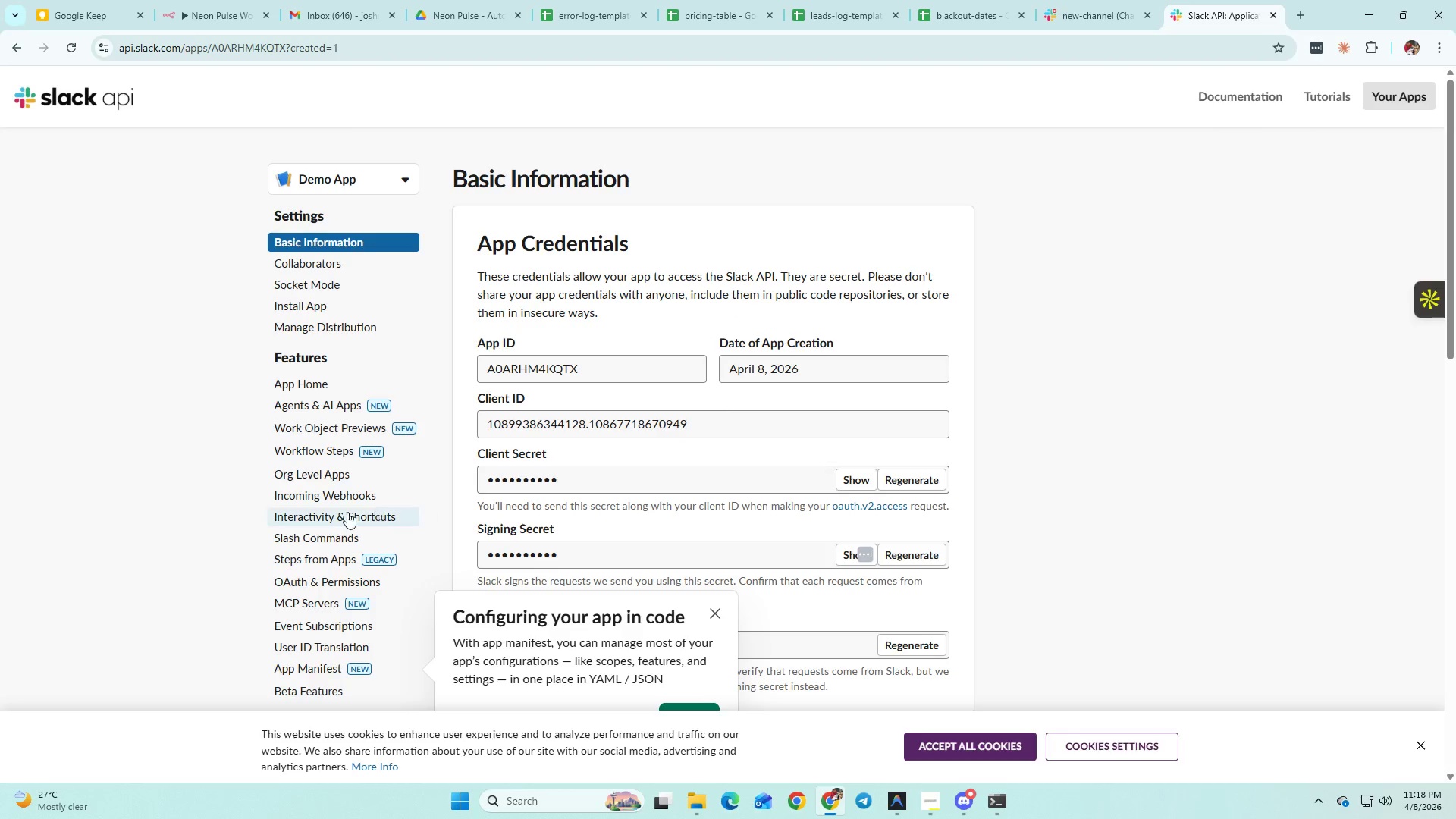 
left_click([345, 491])
 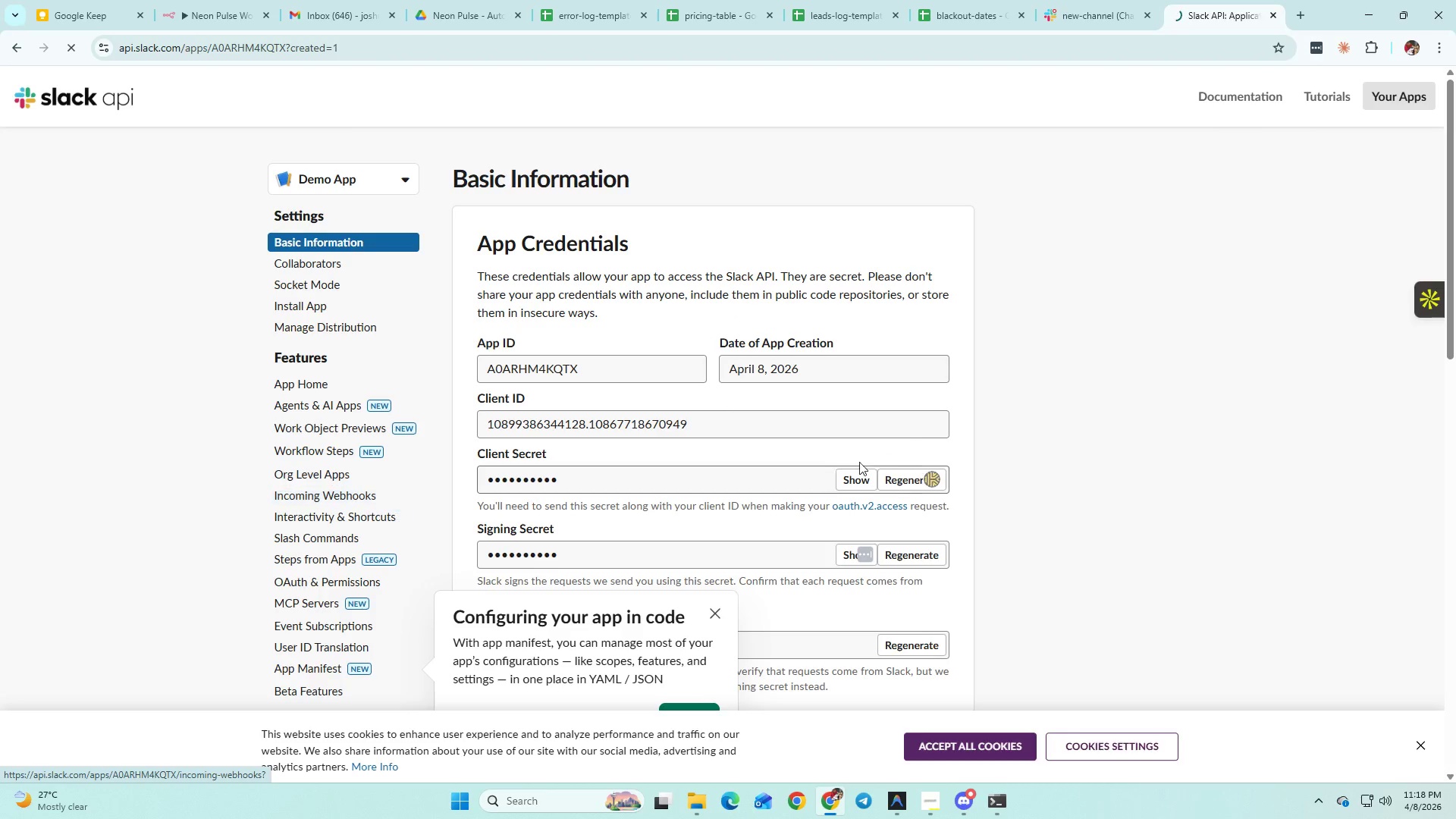 
mouse_move([881, 435])
 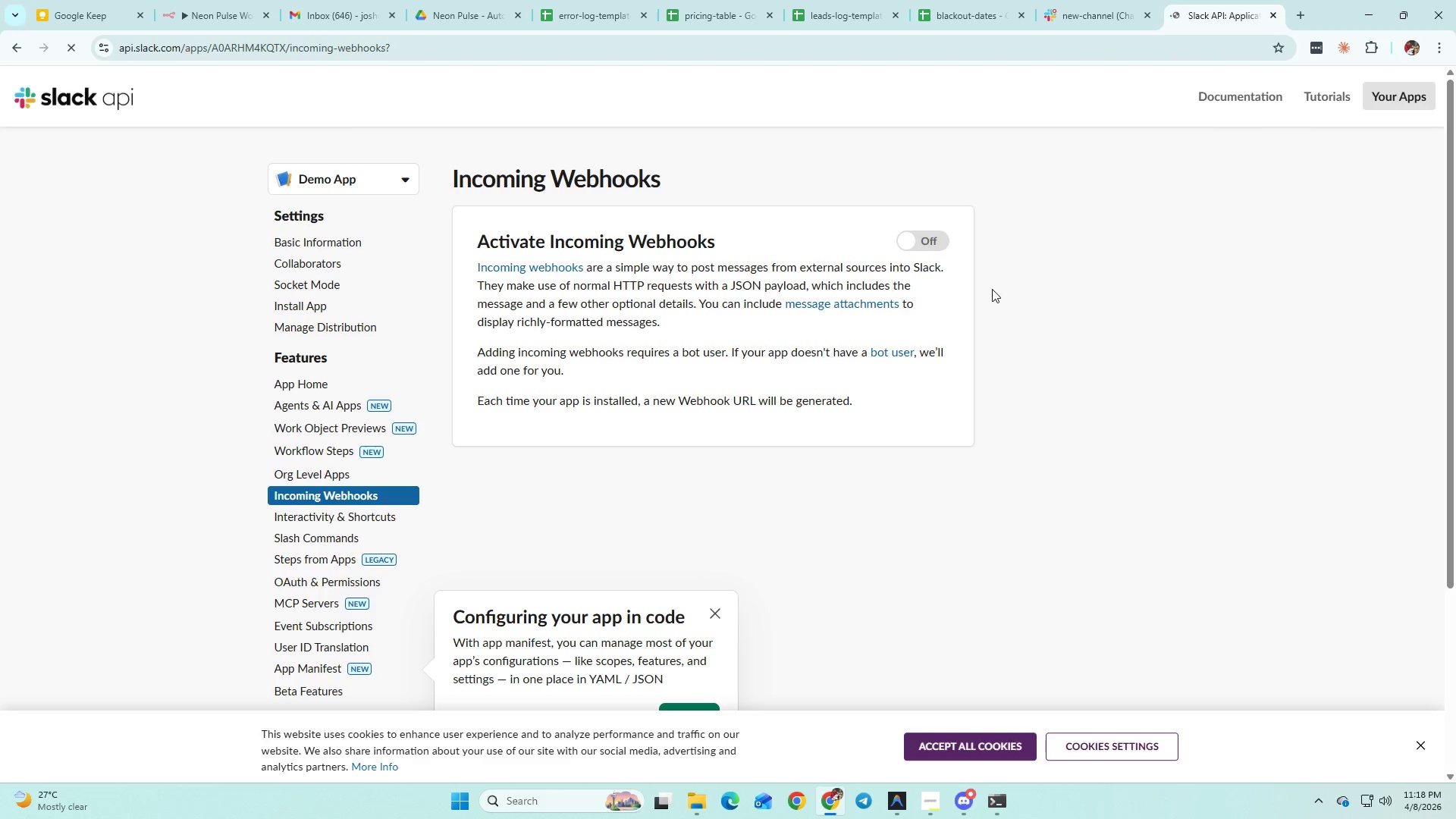 
left_click([938, 235])
 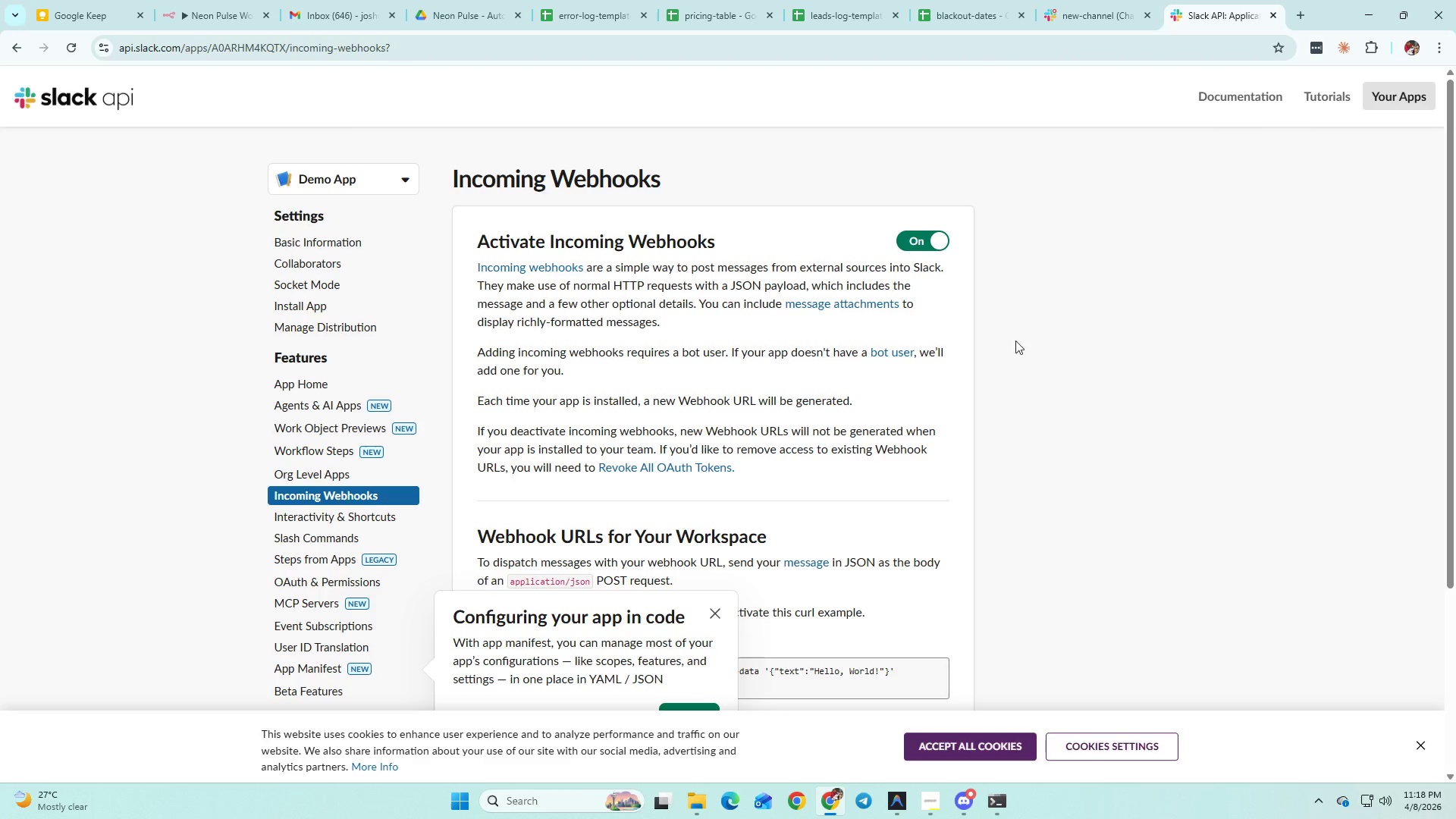 
scroll: coordinate [933, 381], scroll_direction: down, amount: 2.0
 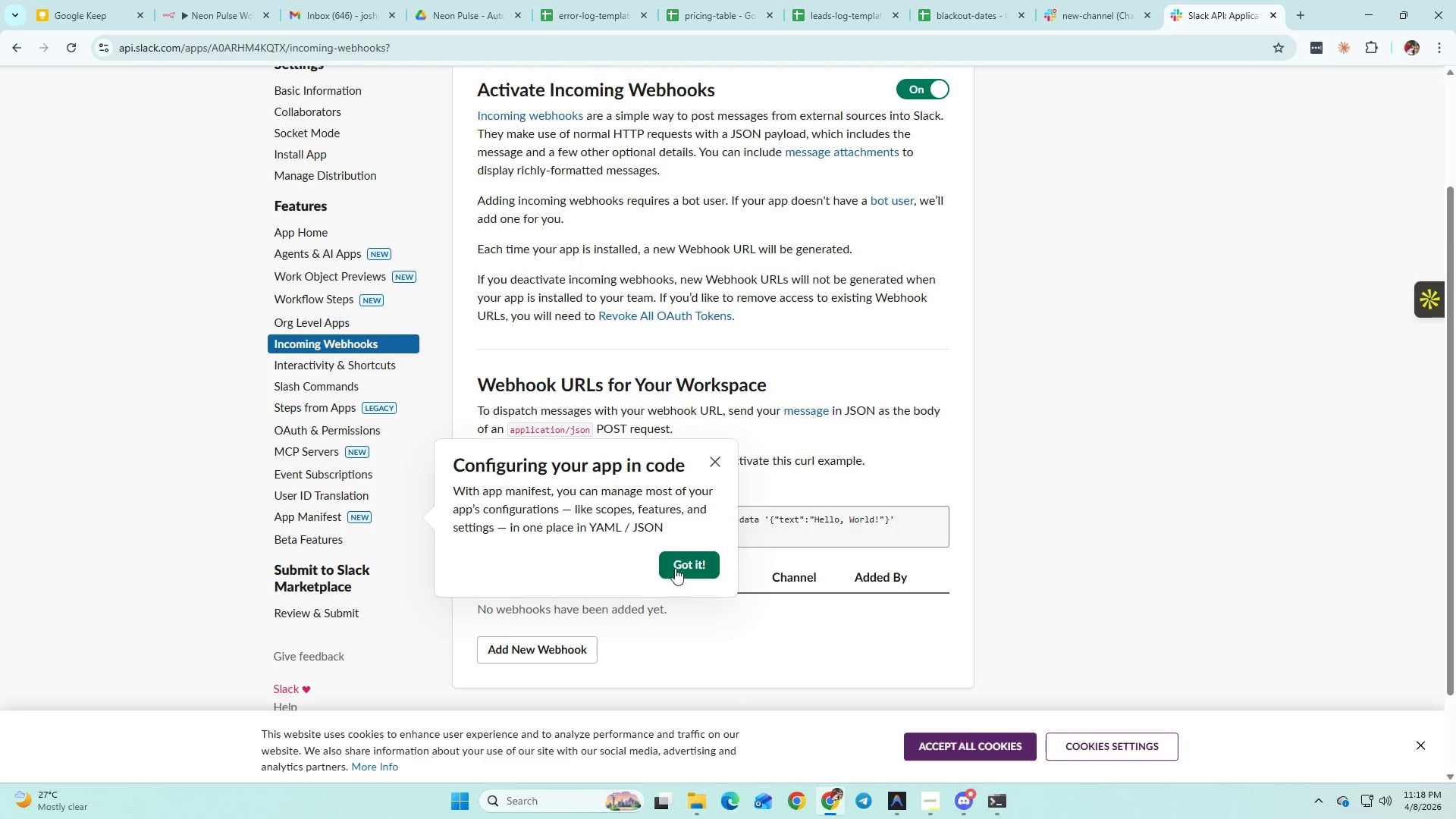 
left_click([698, 554])
 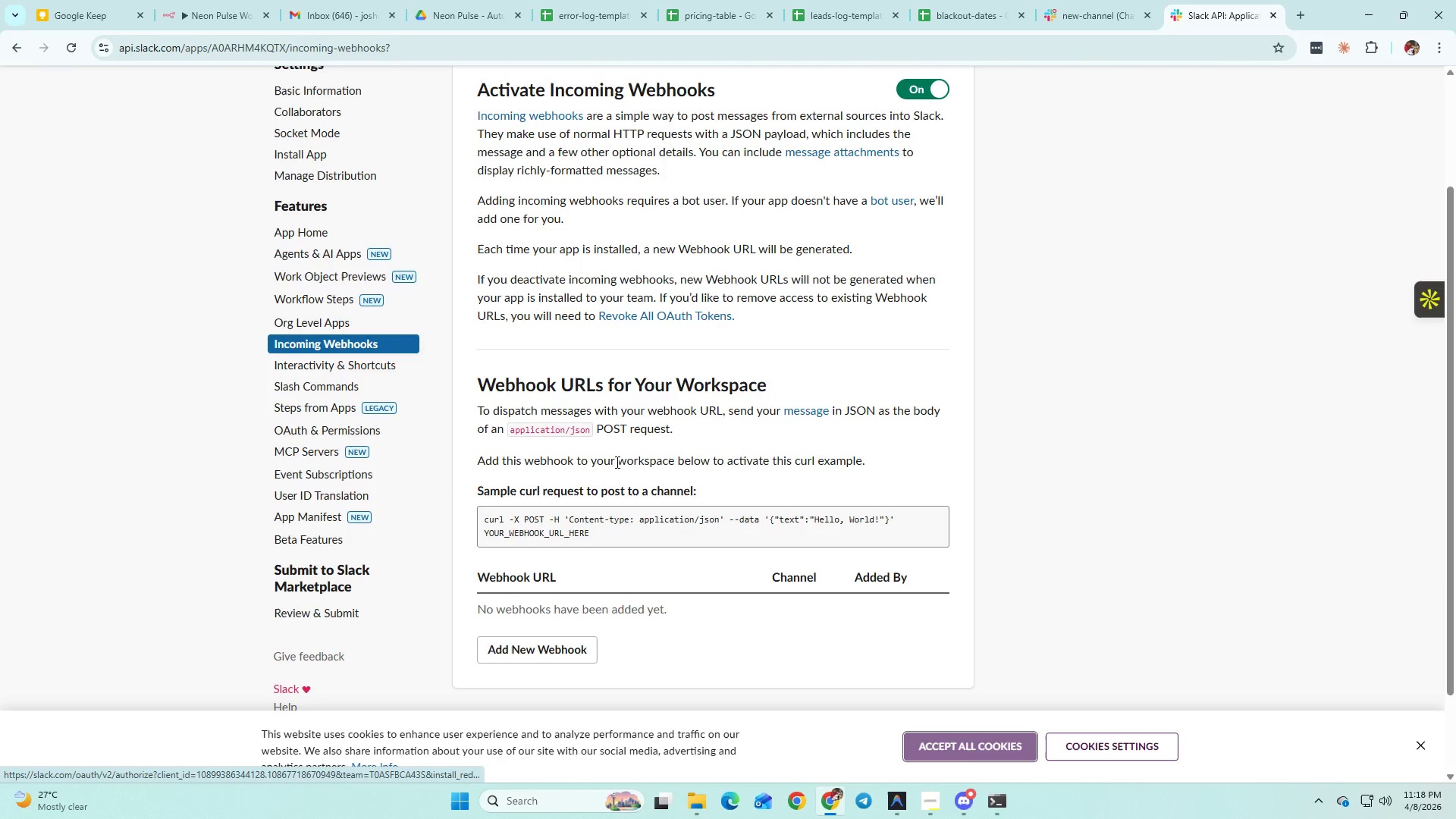 
scroll: coordinate [617, 427], scroll_direction: down, amount: 1.0
 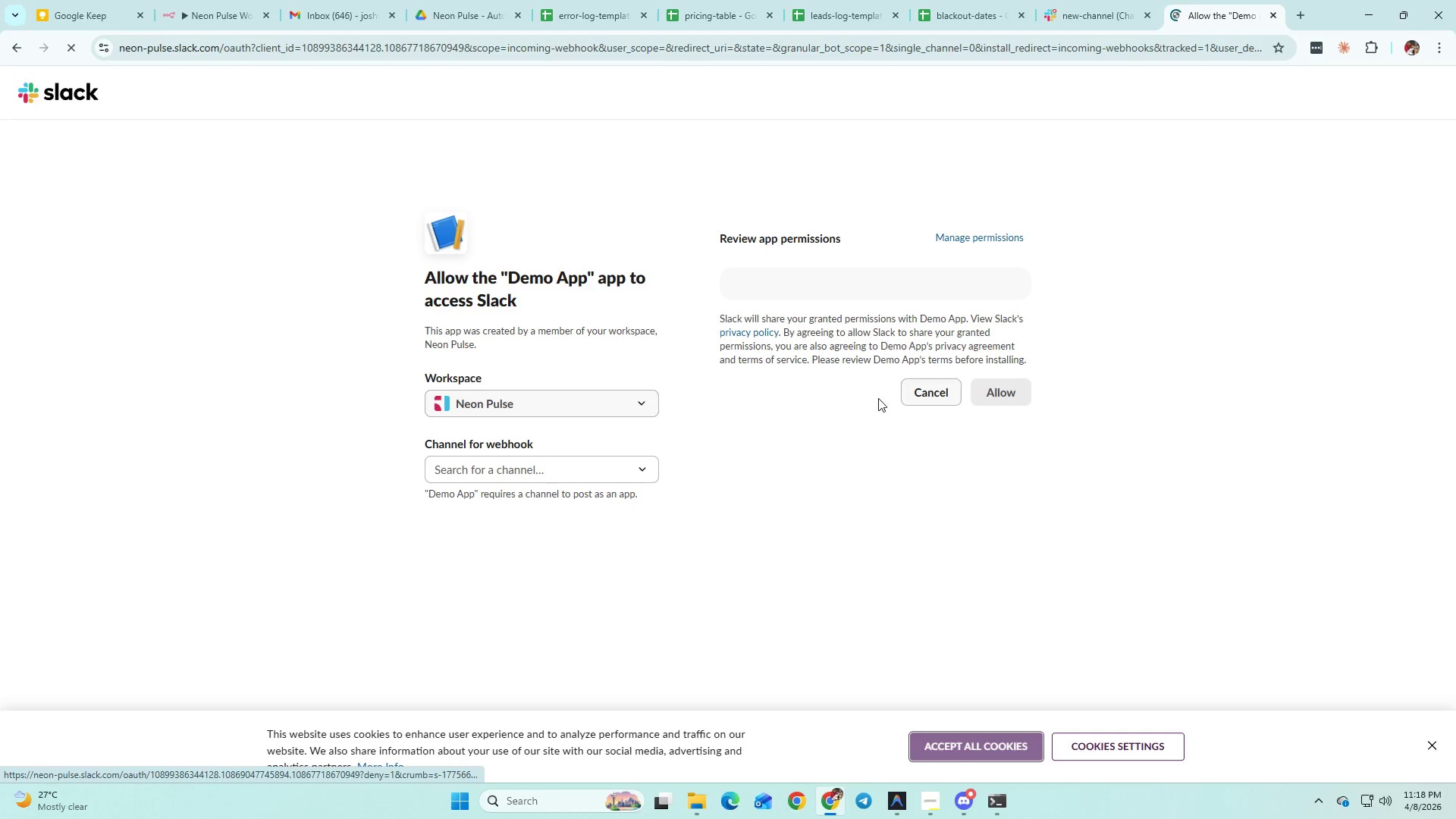 
left_click([594, 476])
 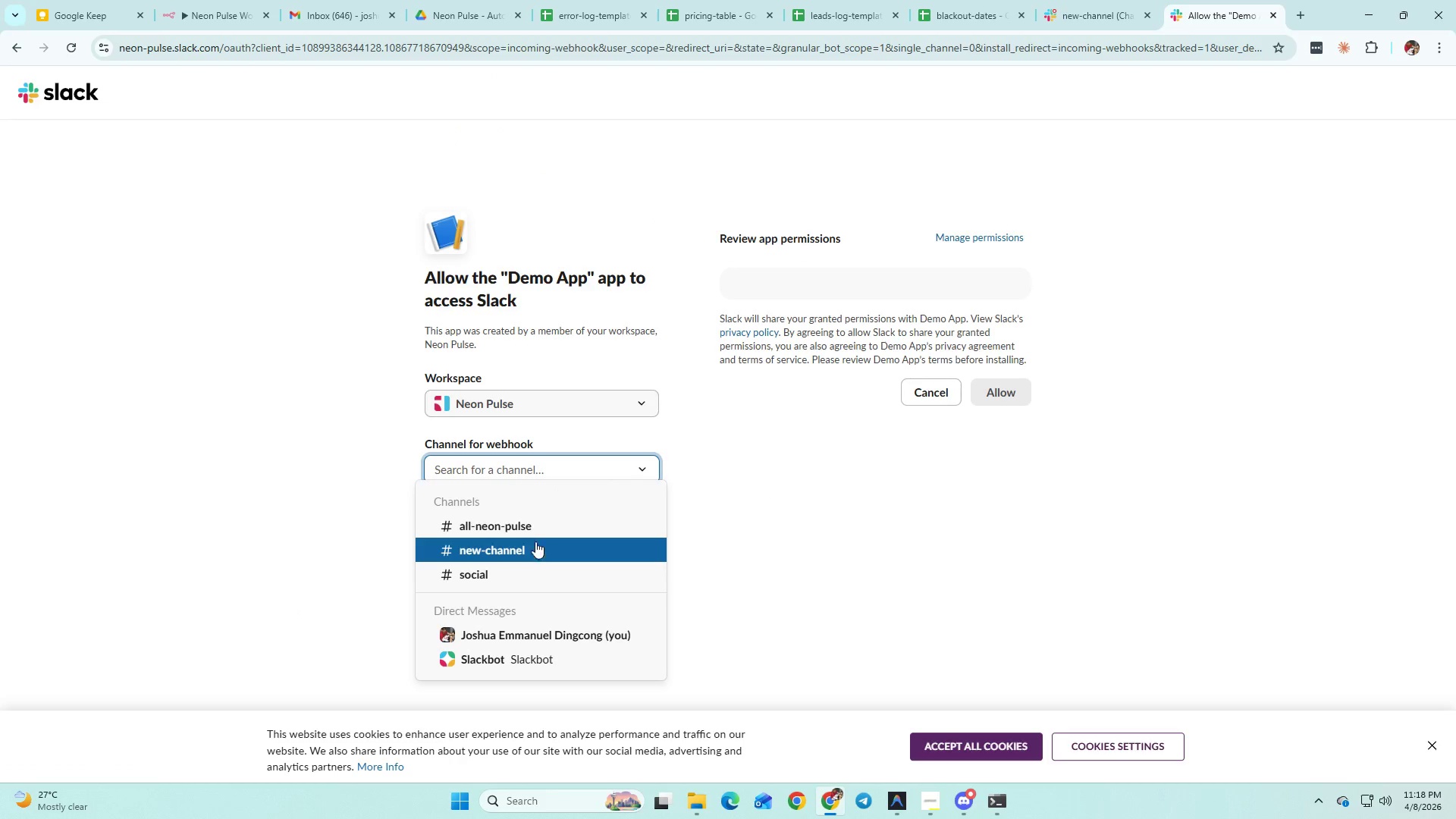 
left_click([541, 526])
 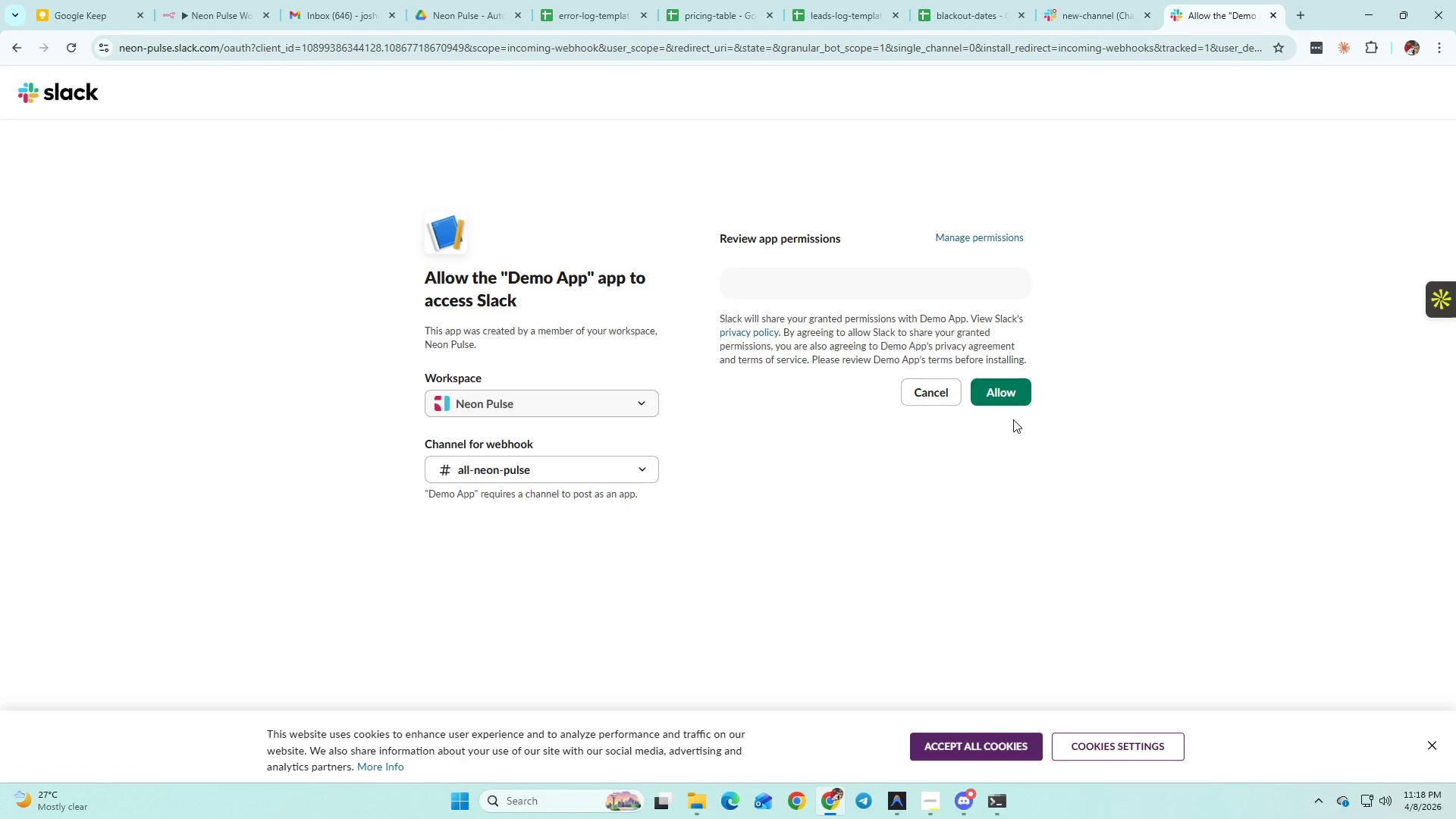 
left_click([1020, 394])
 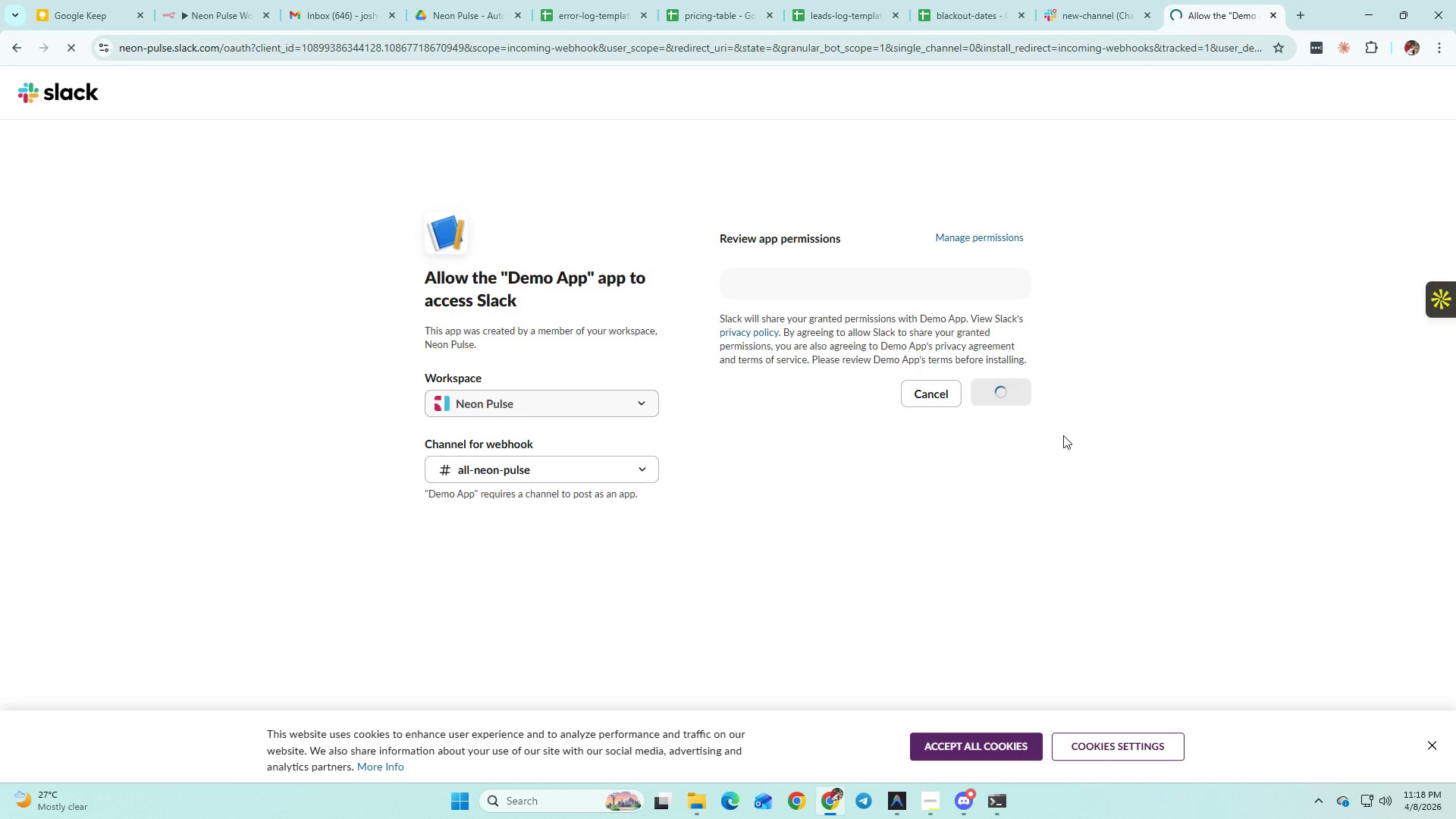 
scroll: coordinate [772, 542], scroll_direction: down, amount: 2.0
 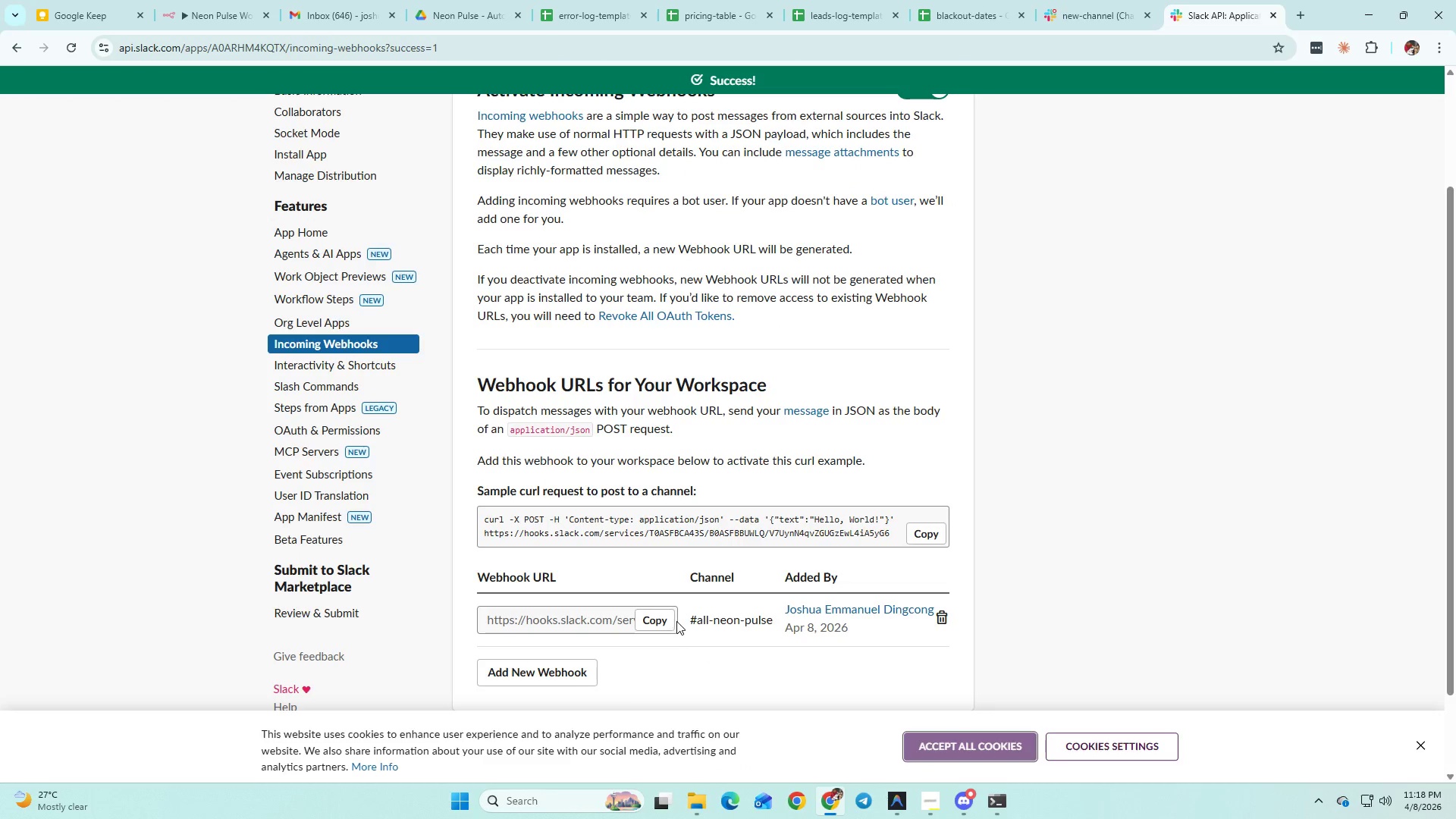 
left_click([676, 620])
 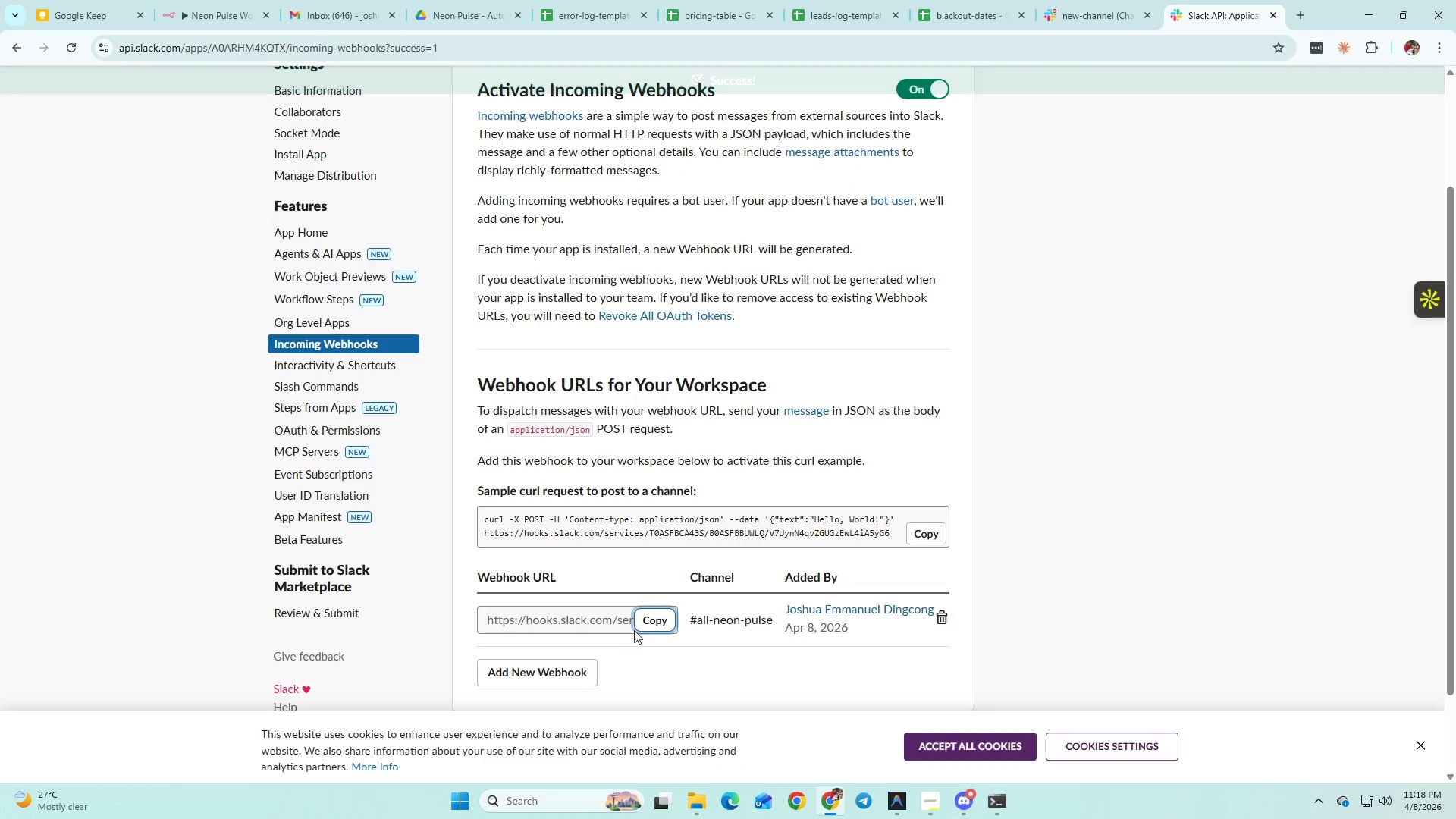 
key(Alt+Tab)
 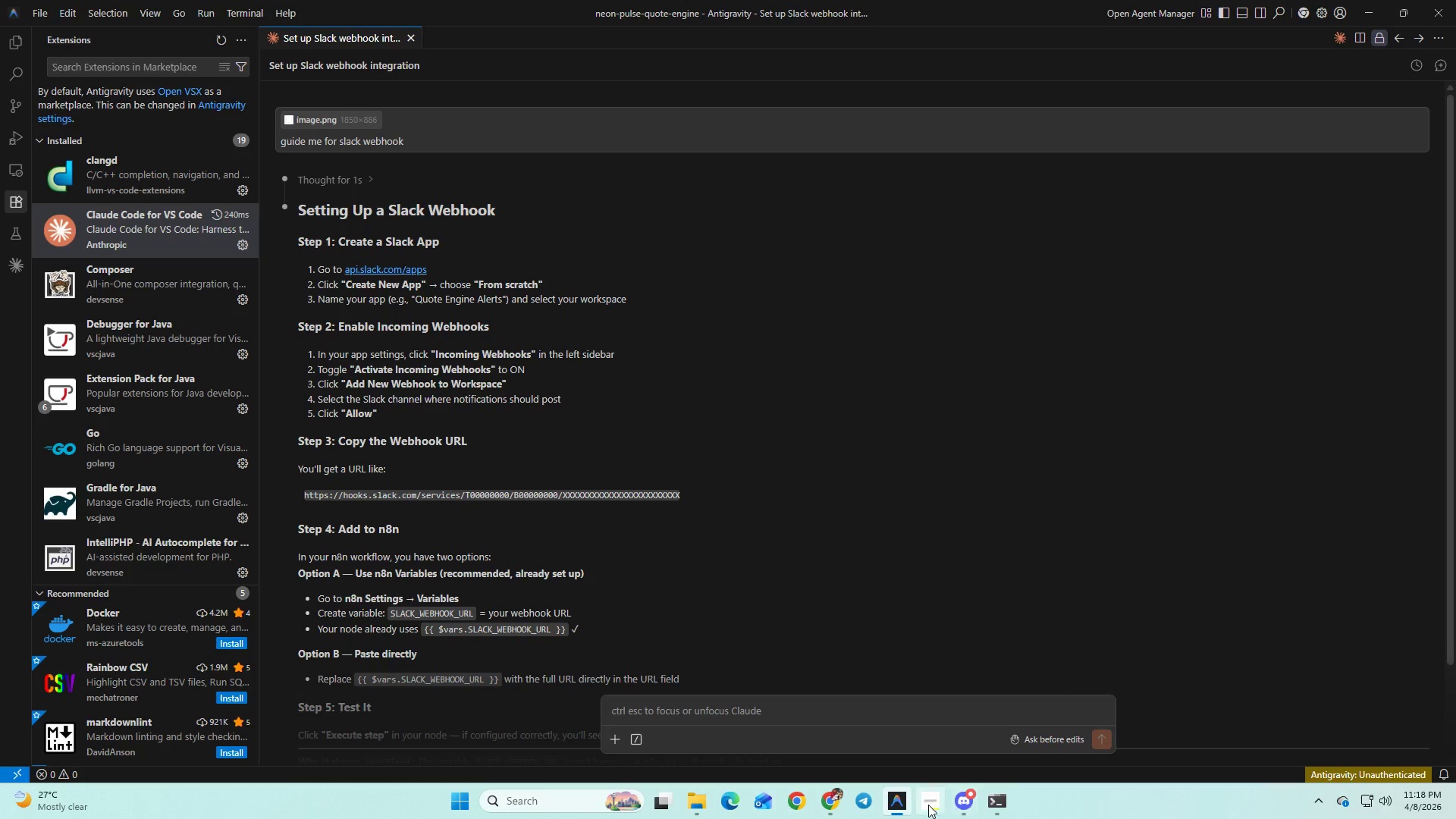 
key(Alt+AltLeft)
 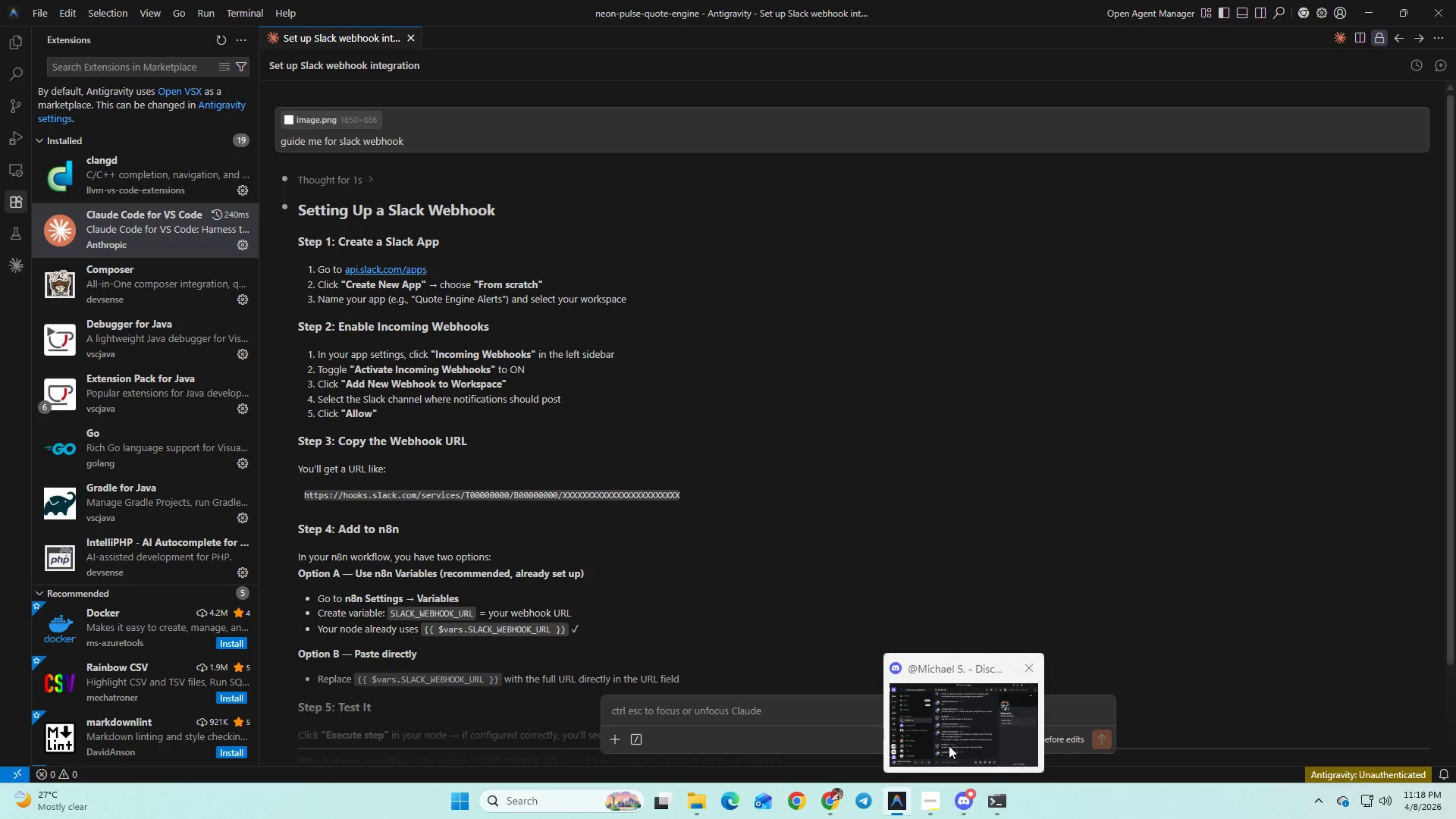 
key(Alt+Tab)
 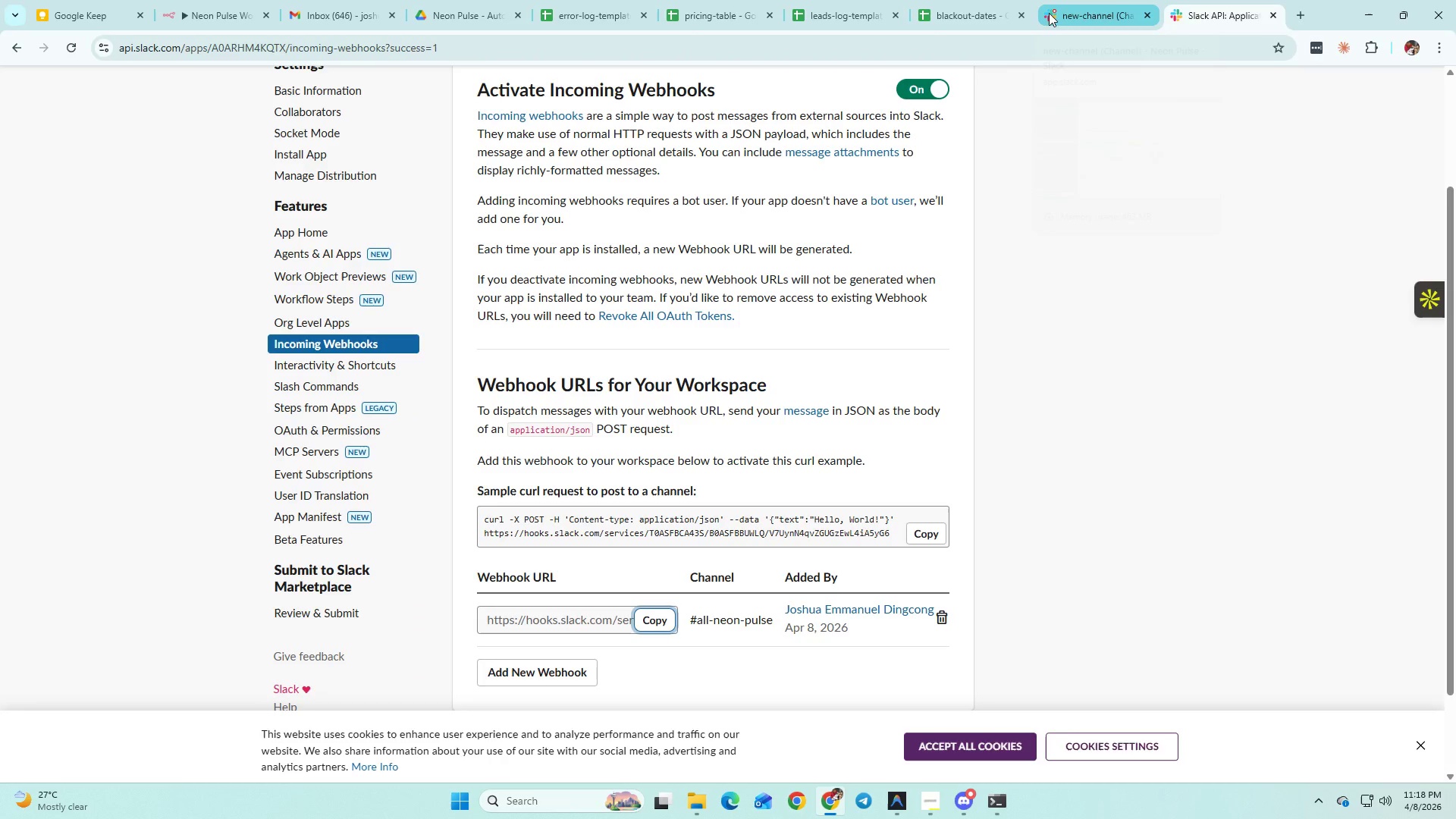 
left_click([1116, 11])
 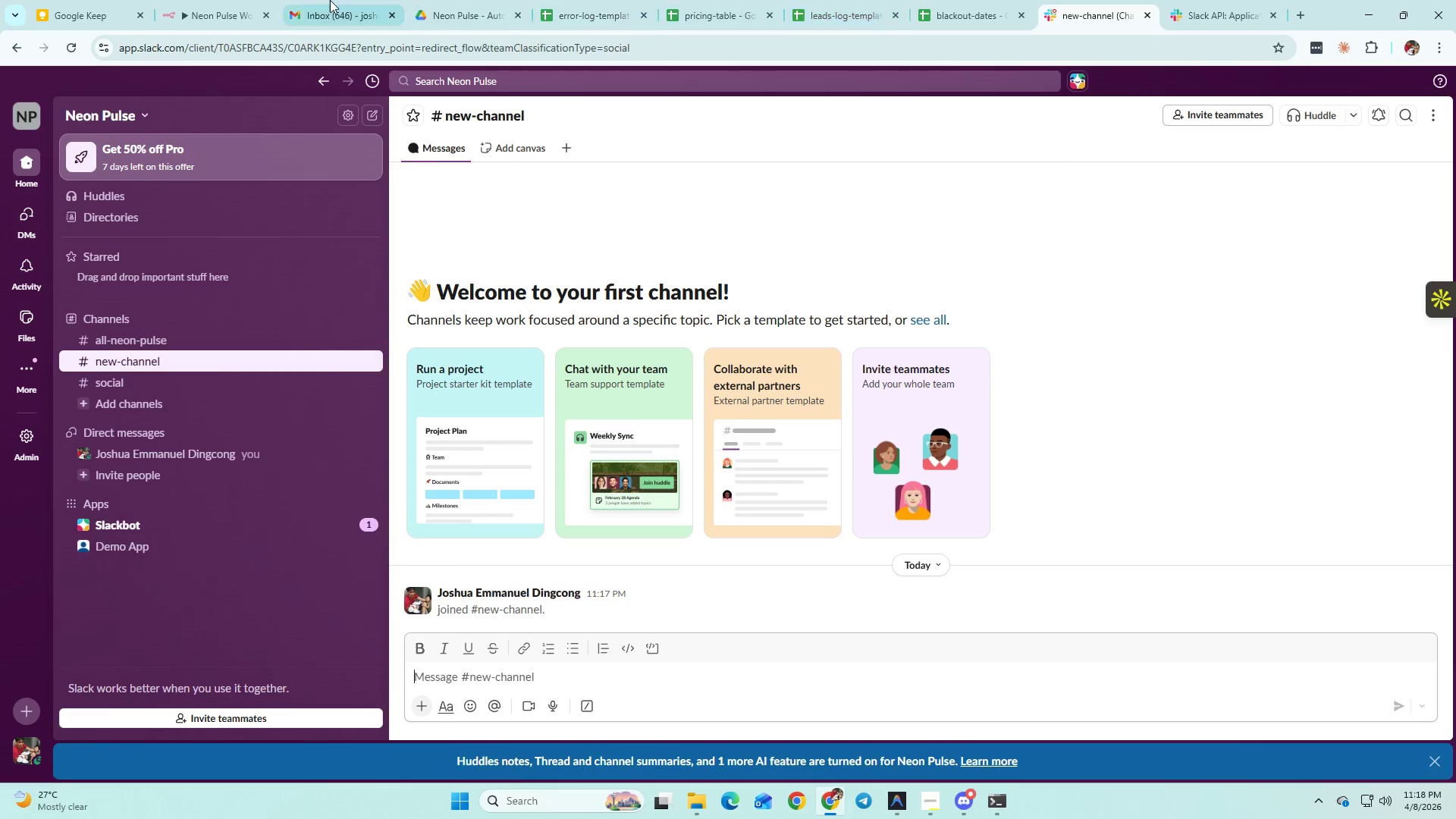 
left_click([190, 6])
 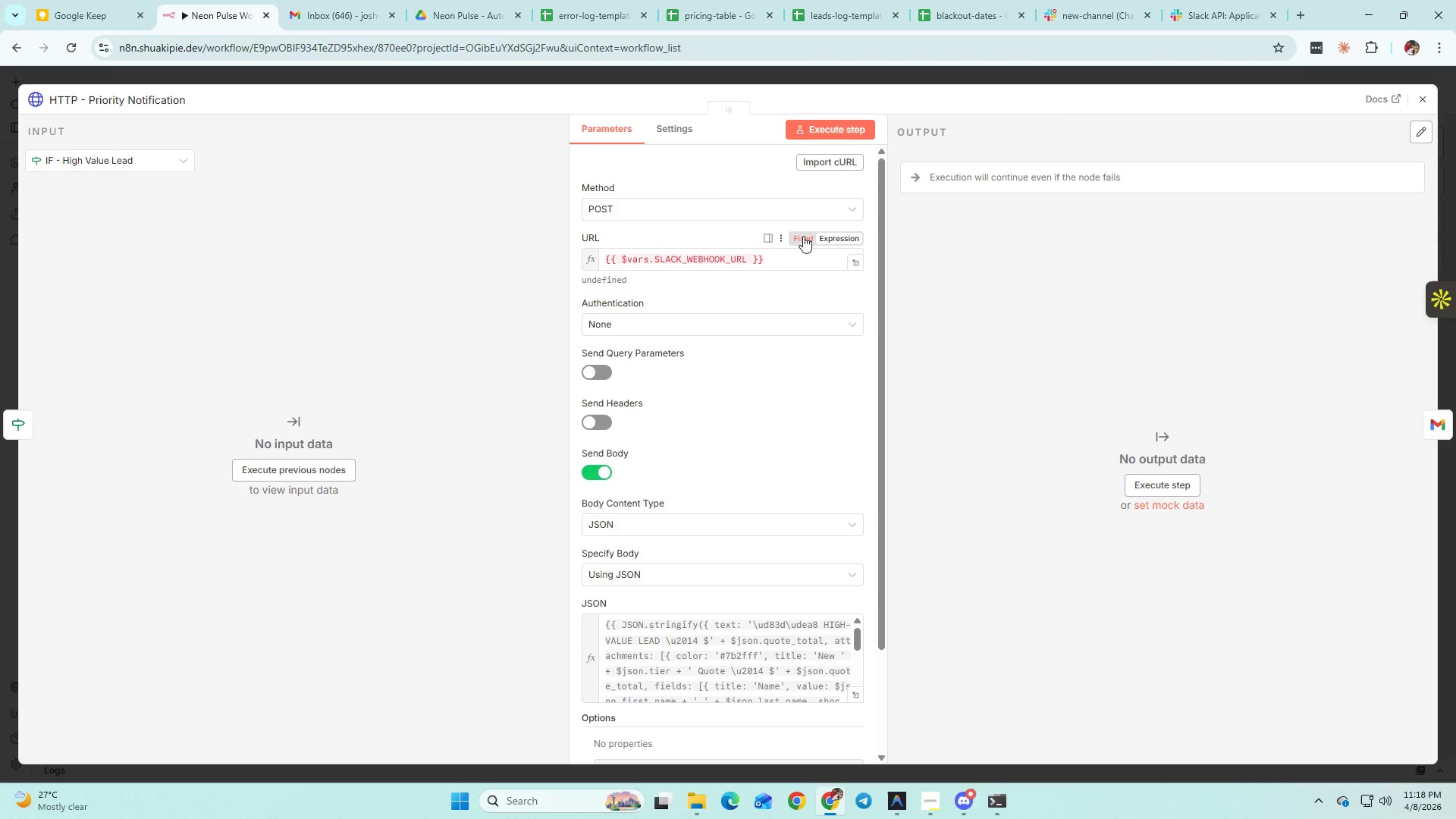 
left_click([771, 256])
 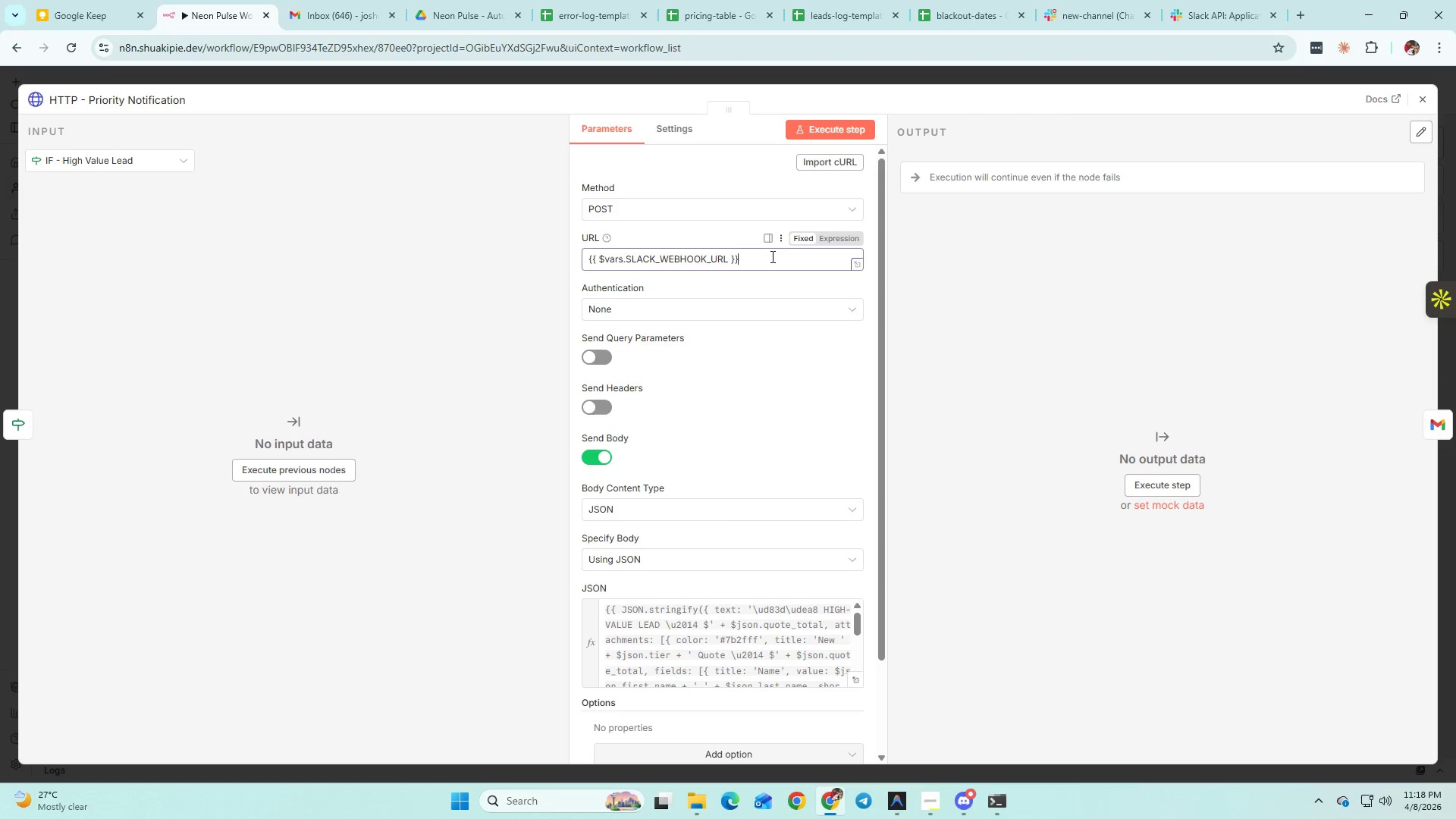 
key(Control+A)
 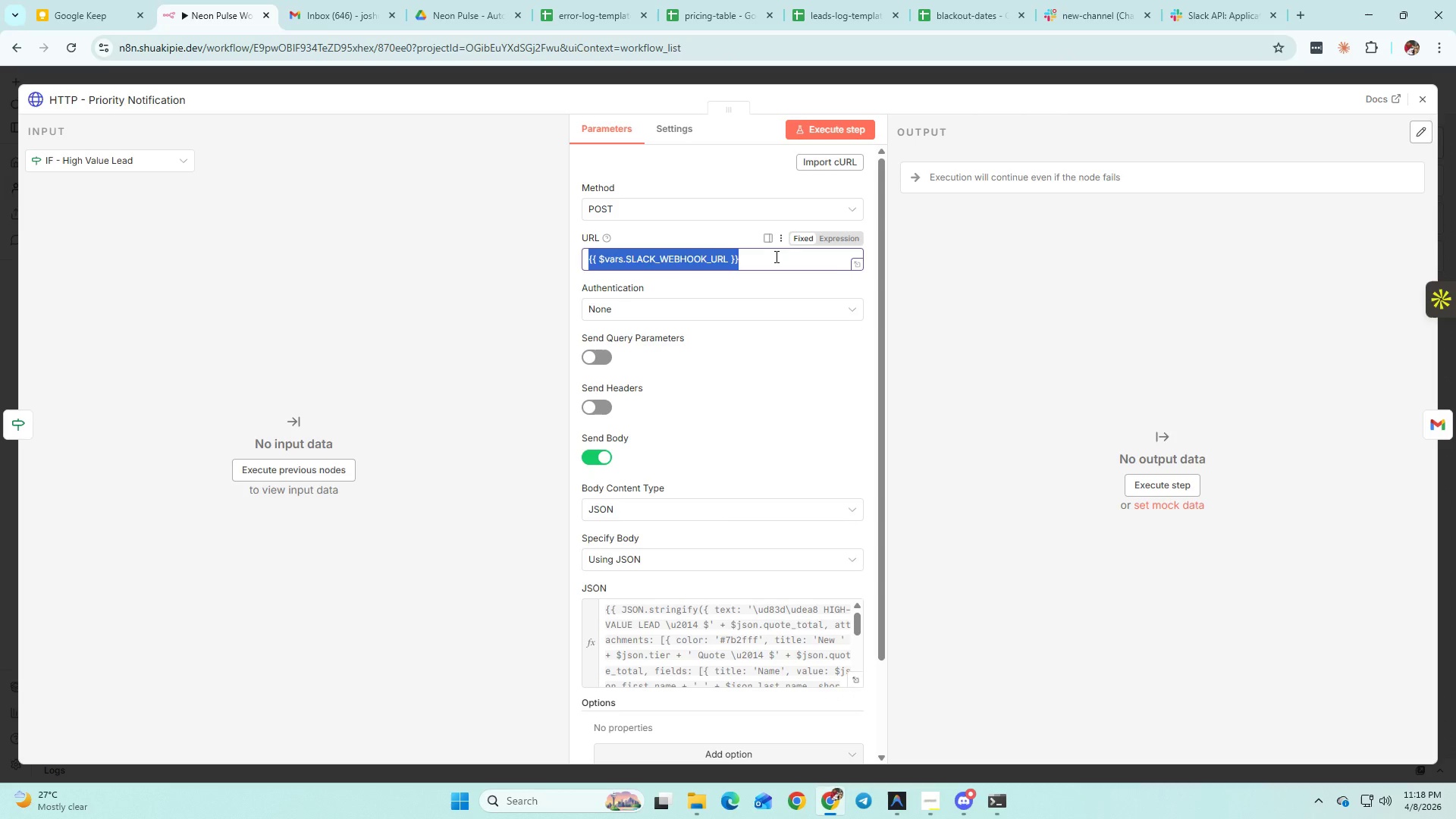 
key(Control+V)
 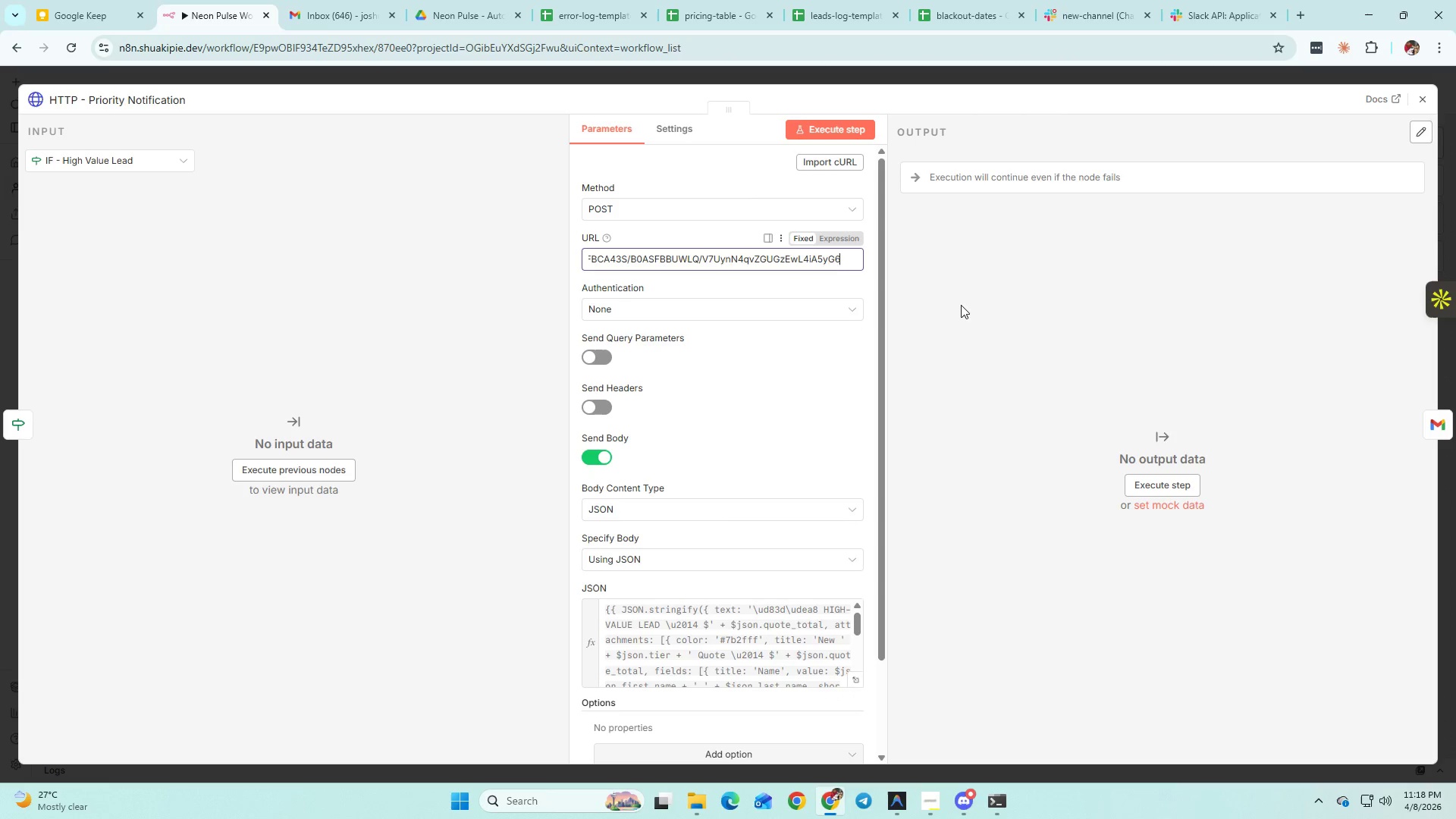 
left_click([962, 306])
 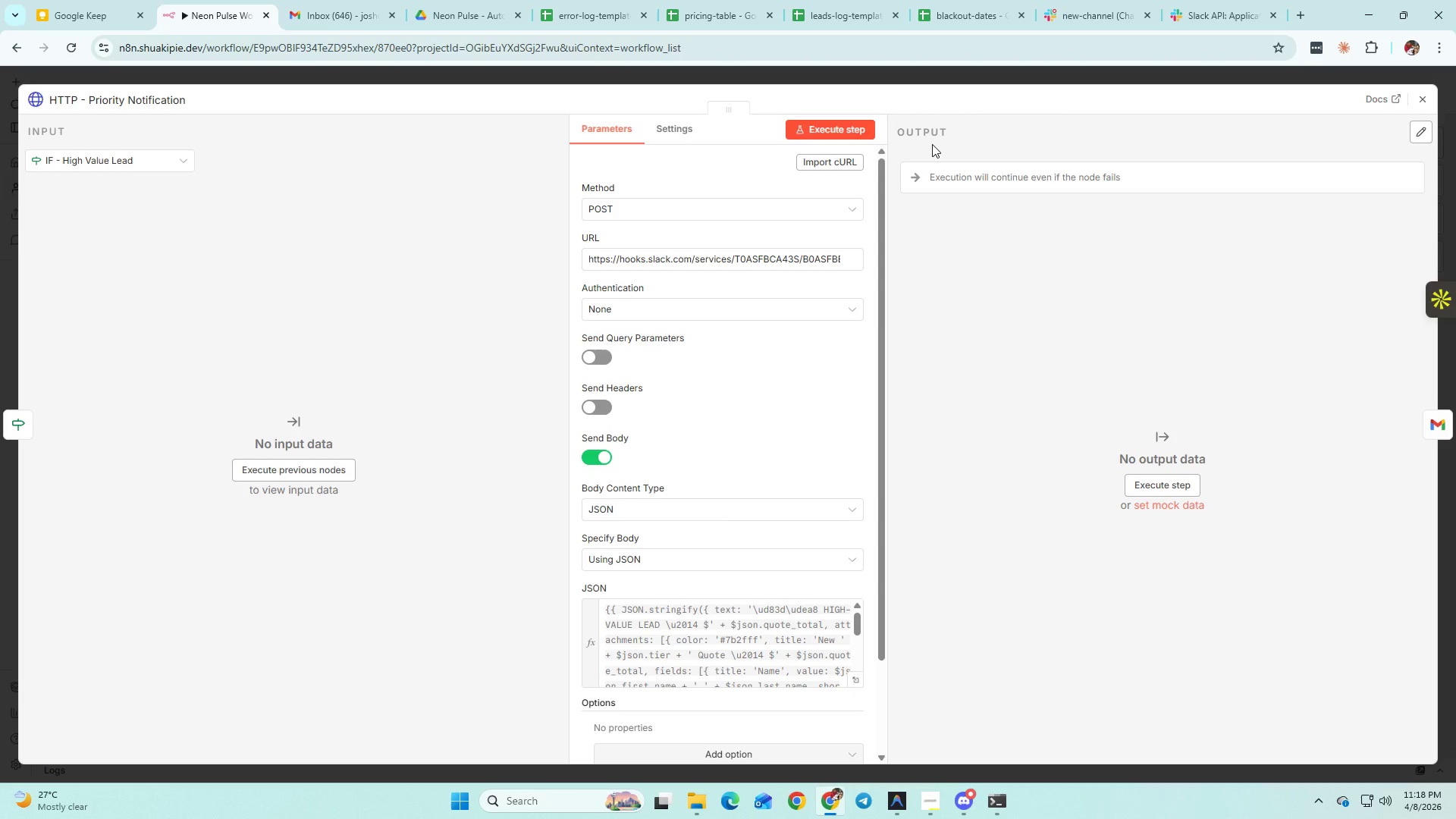 
left_click([1423, 99])
 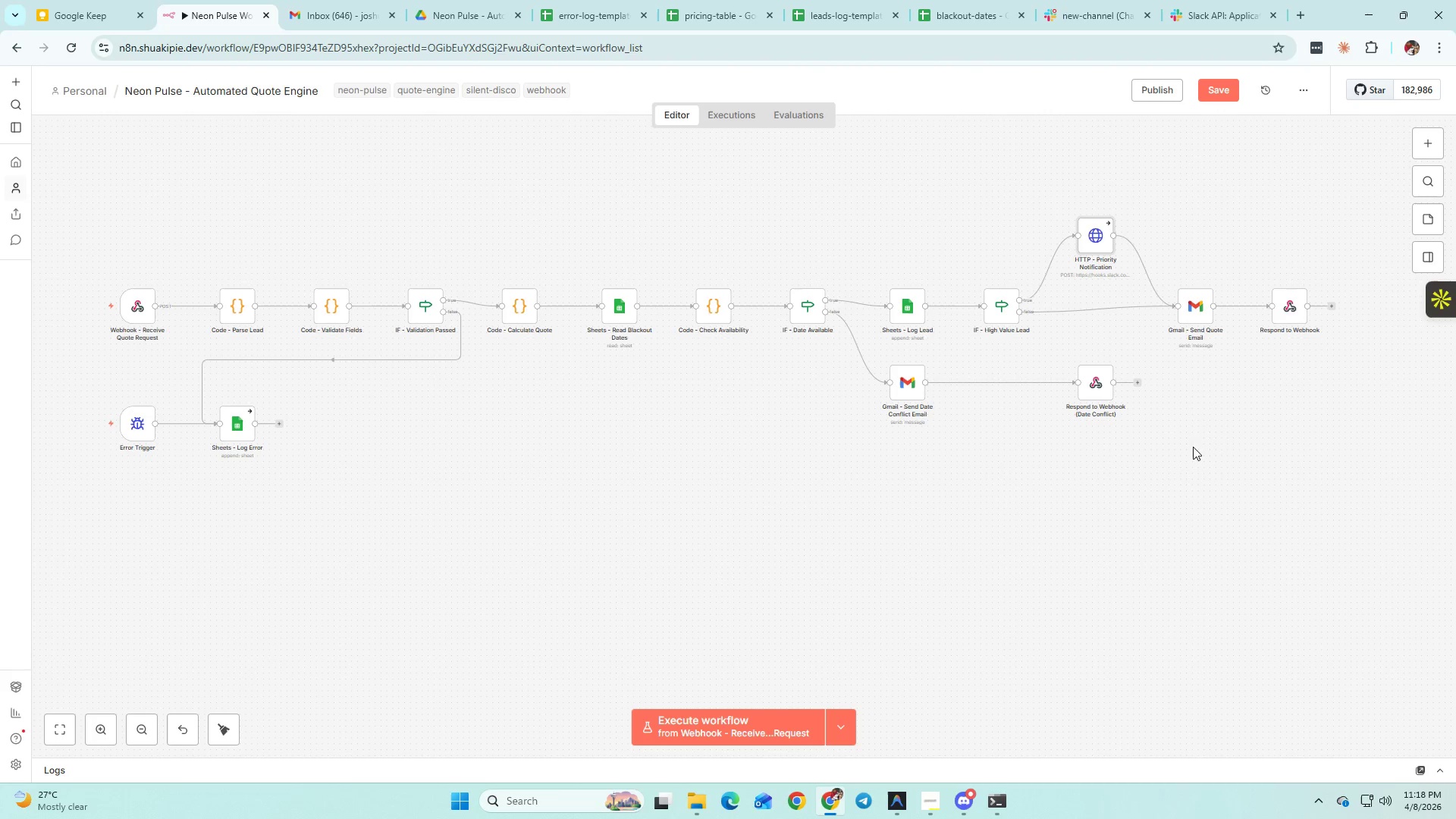 
left_click([1134, 492])